 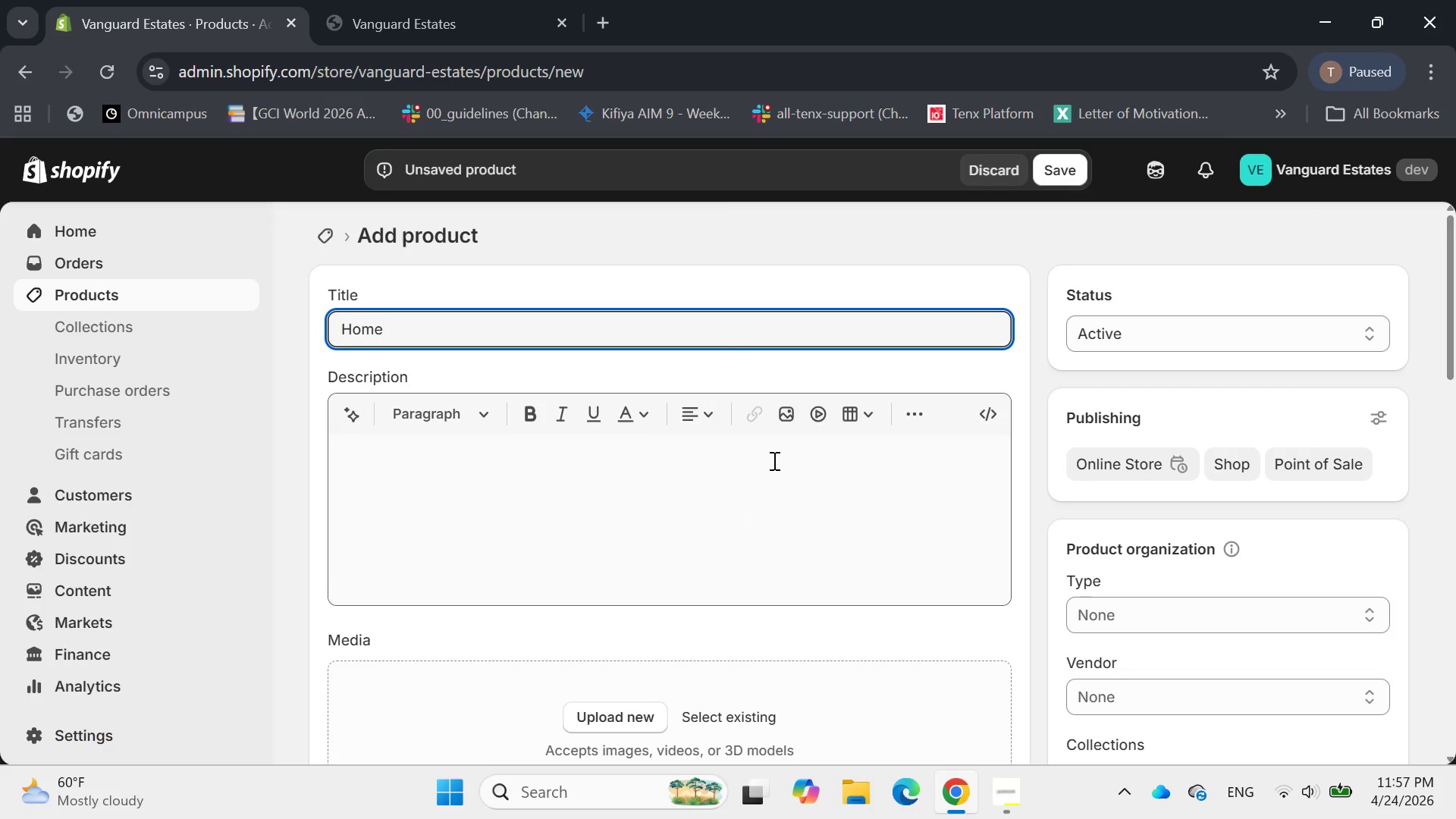 
hold_key(key=ShiftRight, duration=0.45)
 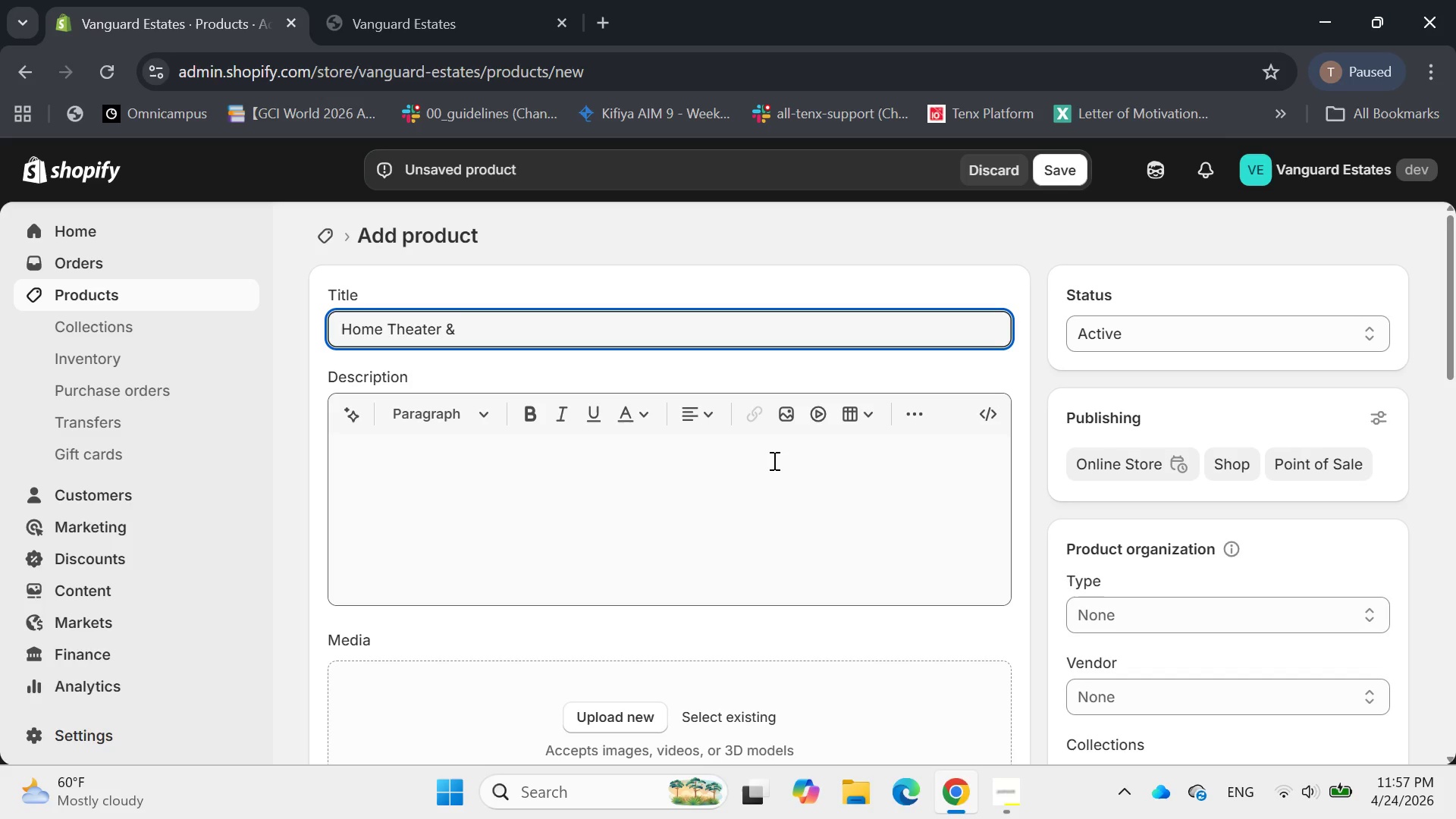 
hold_key(key=ShiftLeft, duration=0.41)
 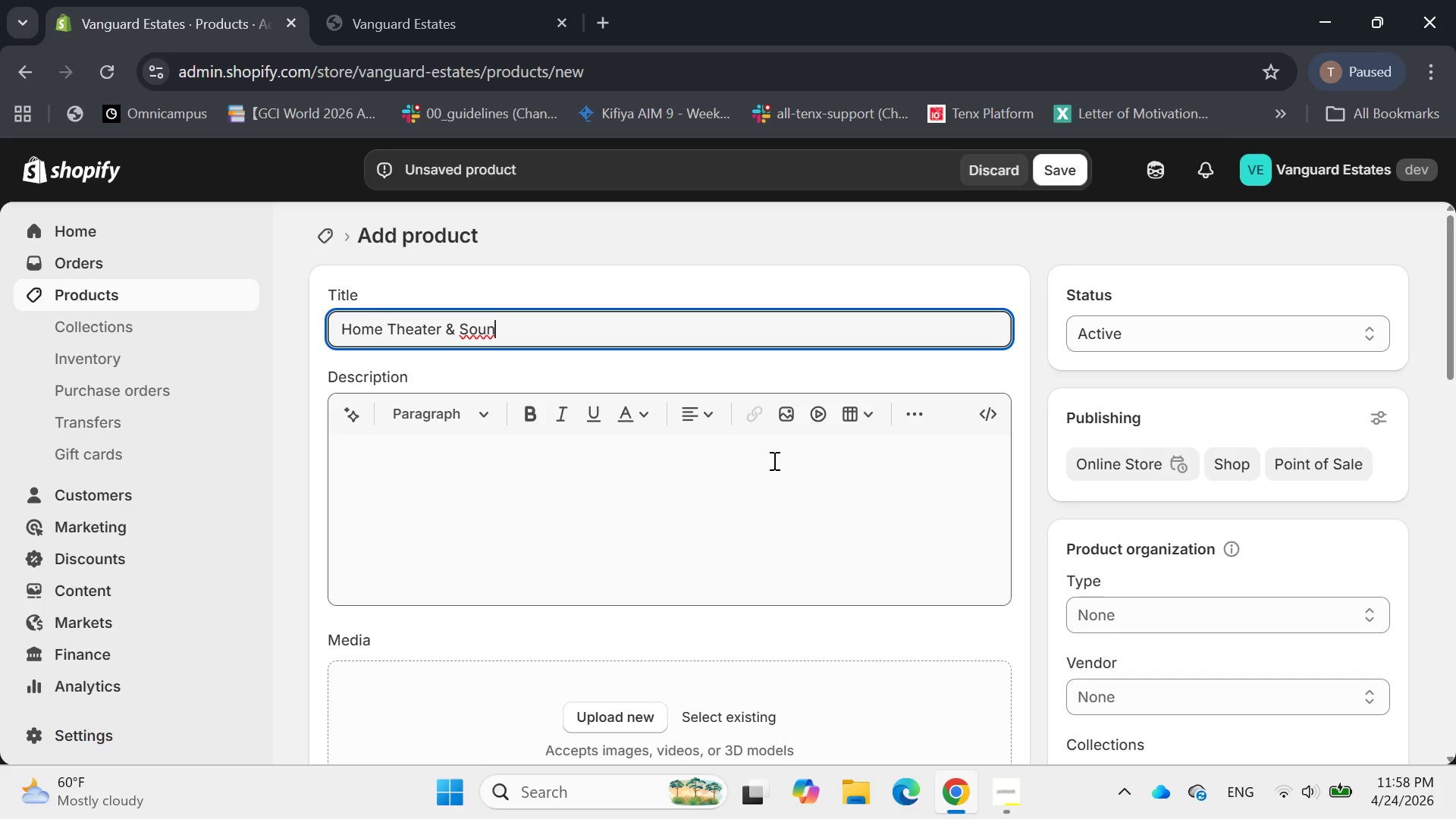 
hold_key(key=ShiftLeft, duration=0.47)
 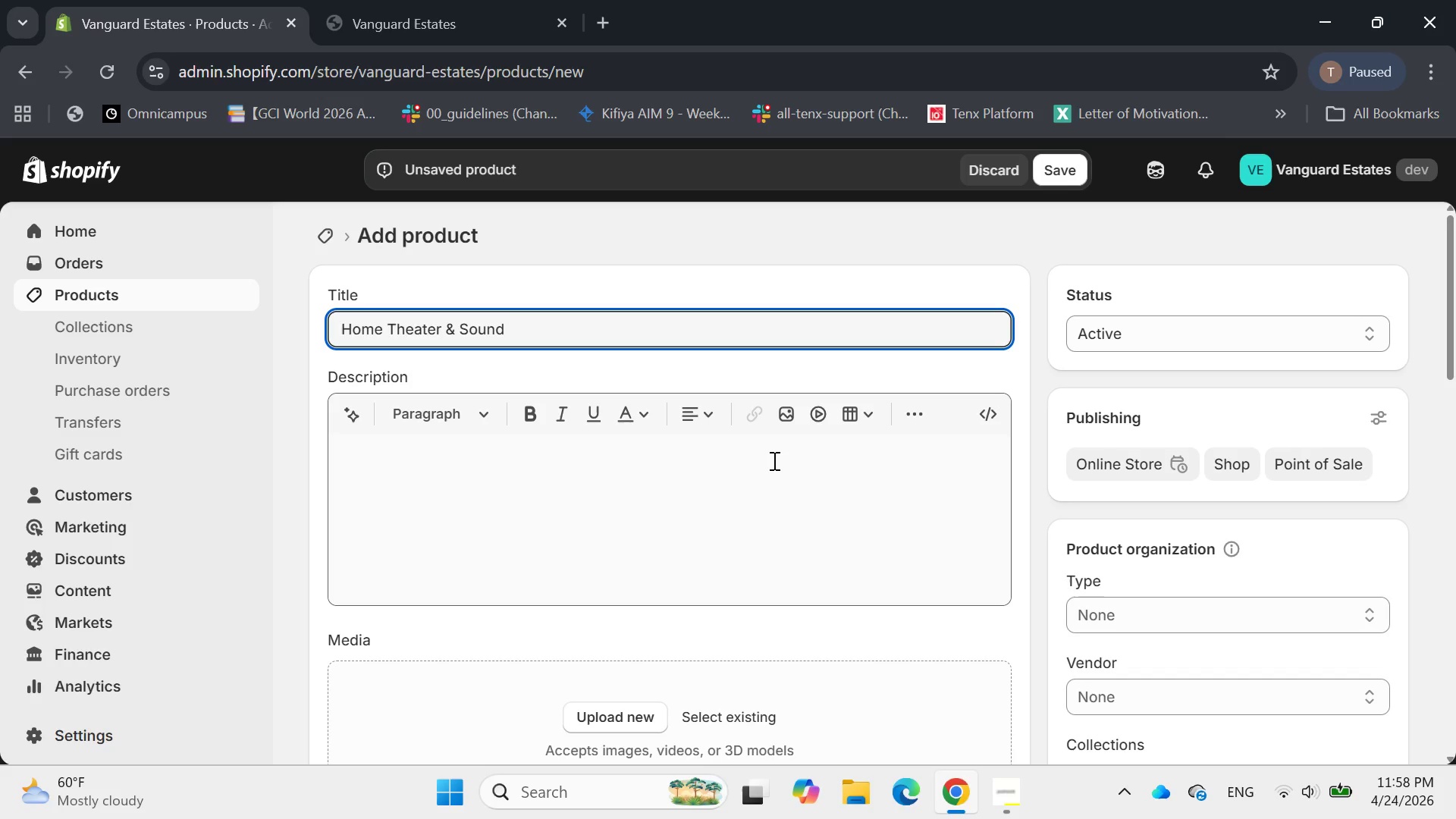 
hold_key(key=ShiftLeft, duration=0.58)
 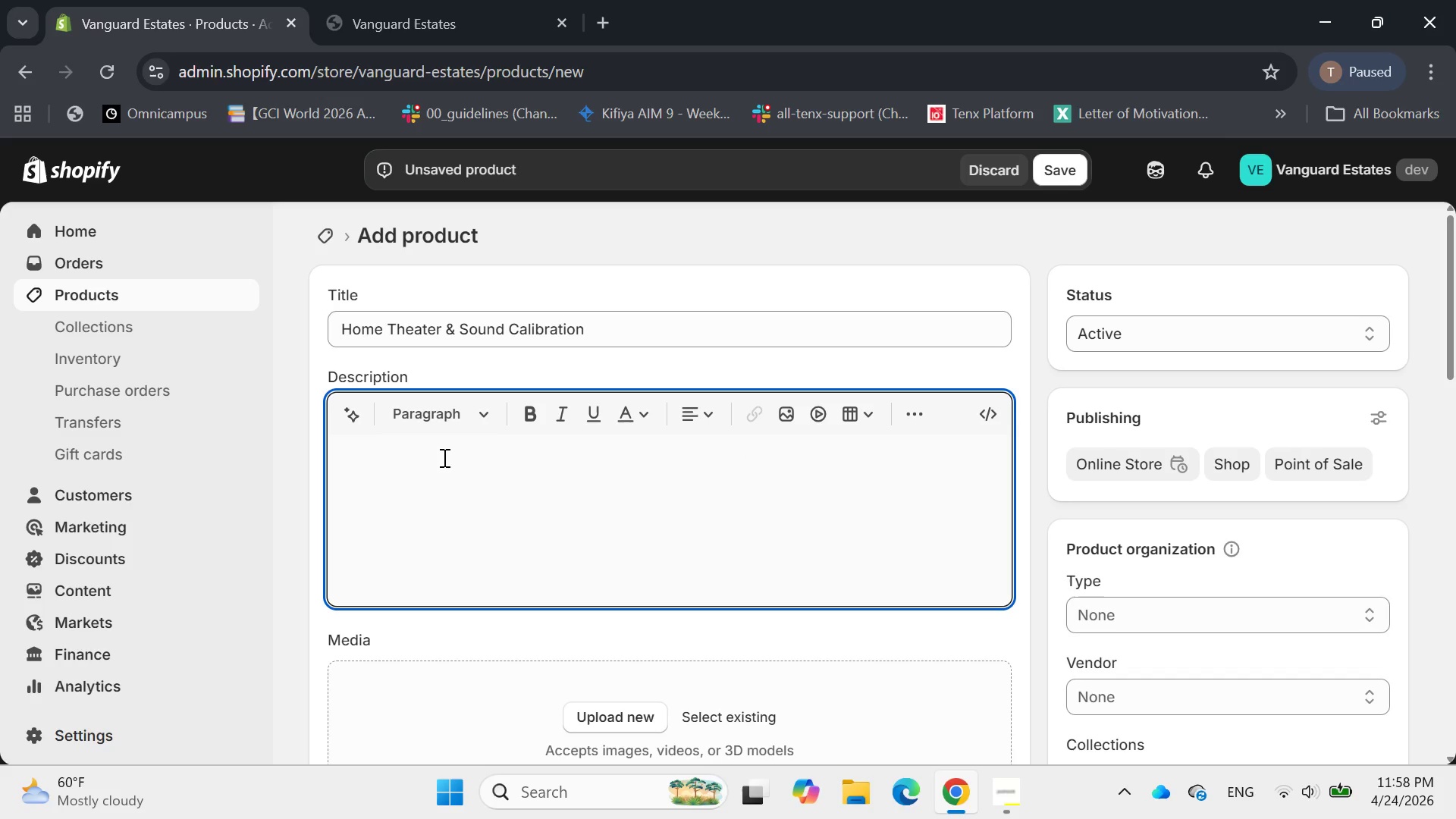 
wait(18.45)
 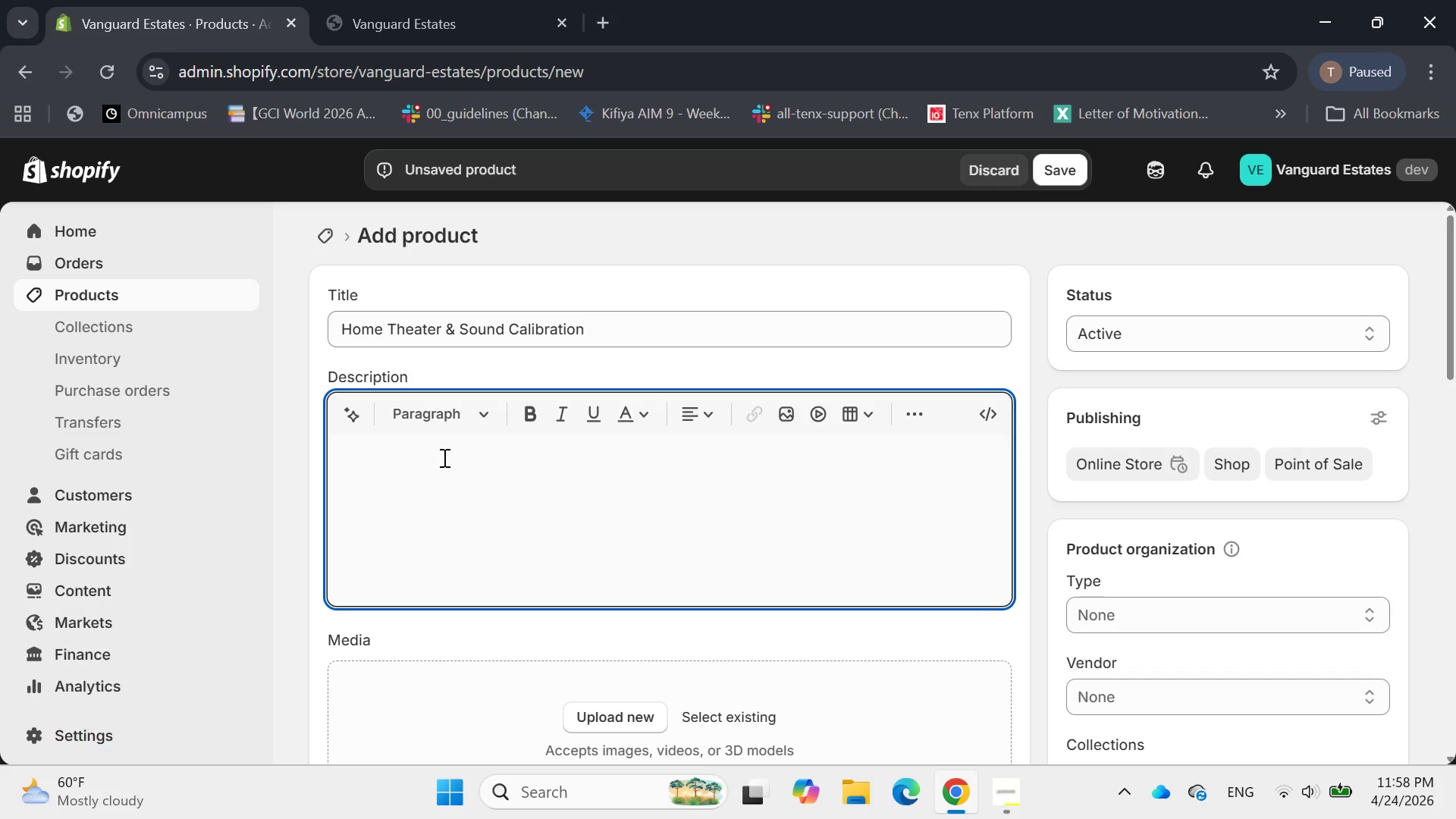 
type(Experience cinema as it was intended )
key(Backspace)
type(. Our Home Theater & Sound Calibration Service )
key(Backspace)
key(Backspace)
key(Backspace)
key(Backspace)
key(Backspace)
key(Backspace)
key(Backspace)
key(Backspace)
type(service option )
key(Backspace)
key(Backspace)
key(Backspace)
type(mix)
key(Backspace)
type(zes your audio-visio)
key(Backspace)
type(u)
key(Backspace)
key(Backspace)
type(ual environment for peak performace. Our )
key(Backspace)
 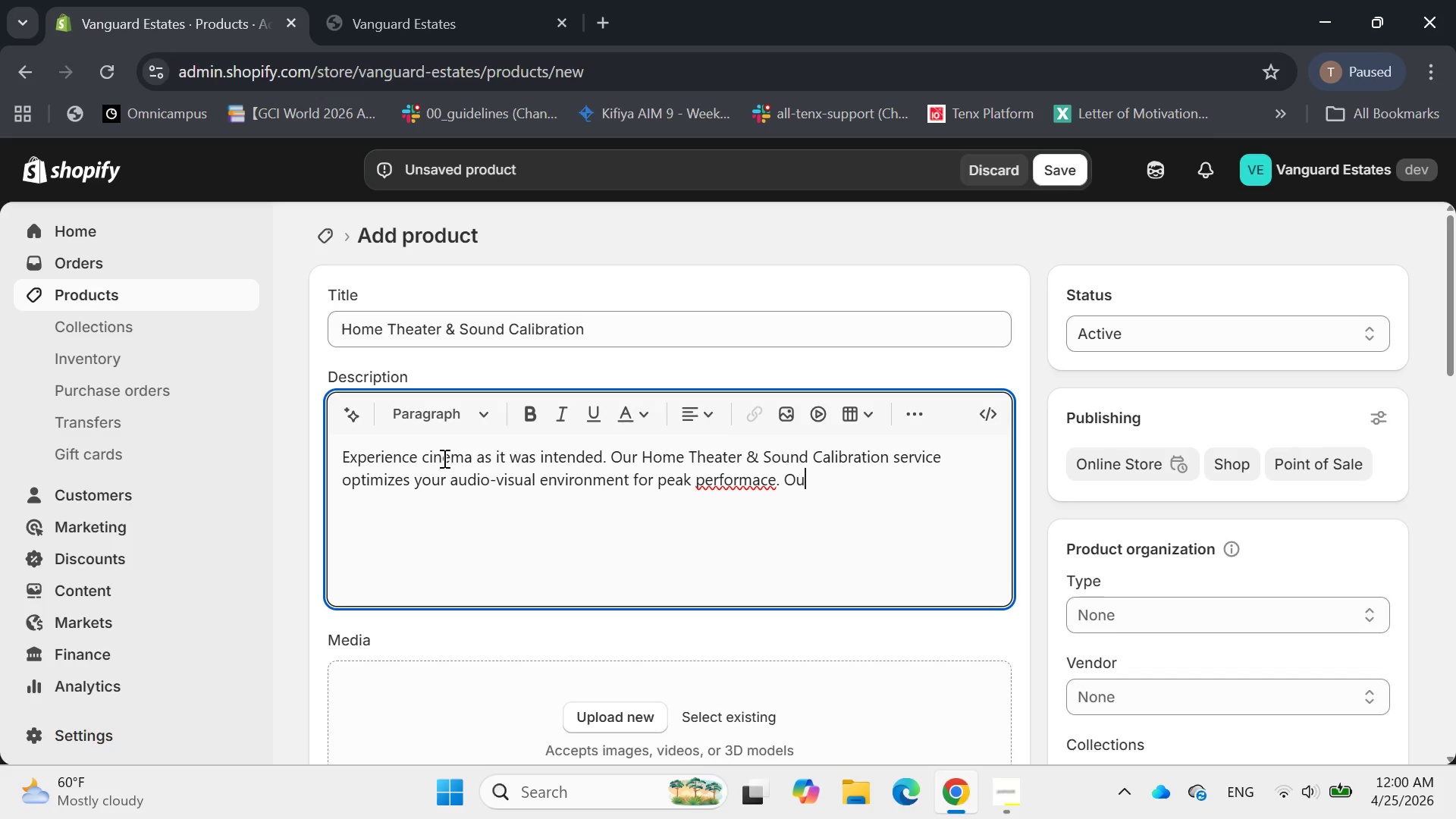 
 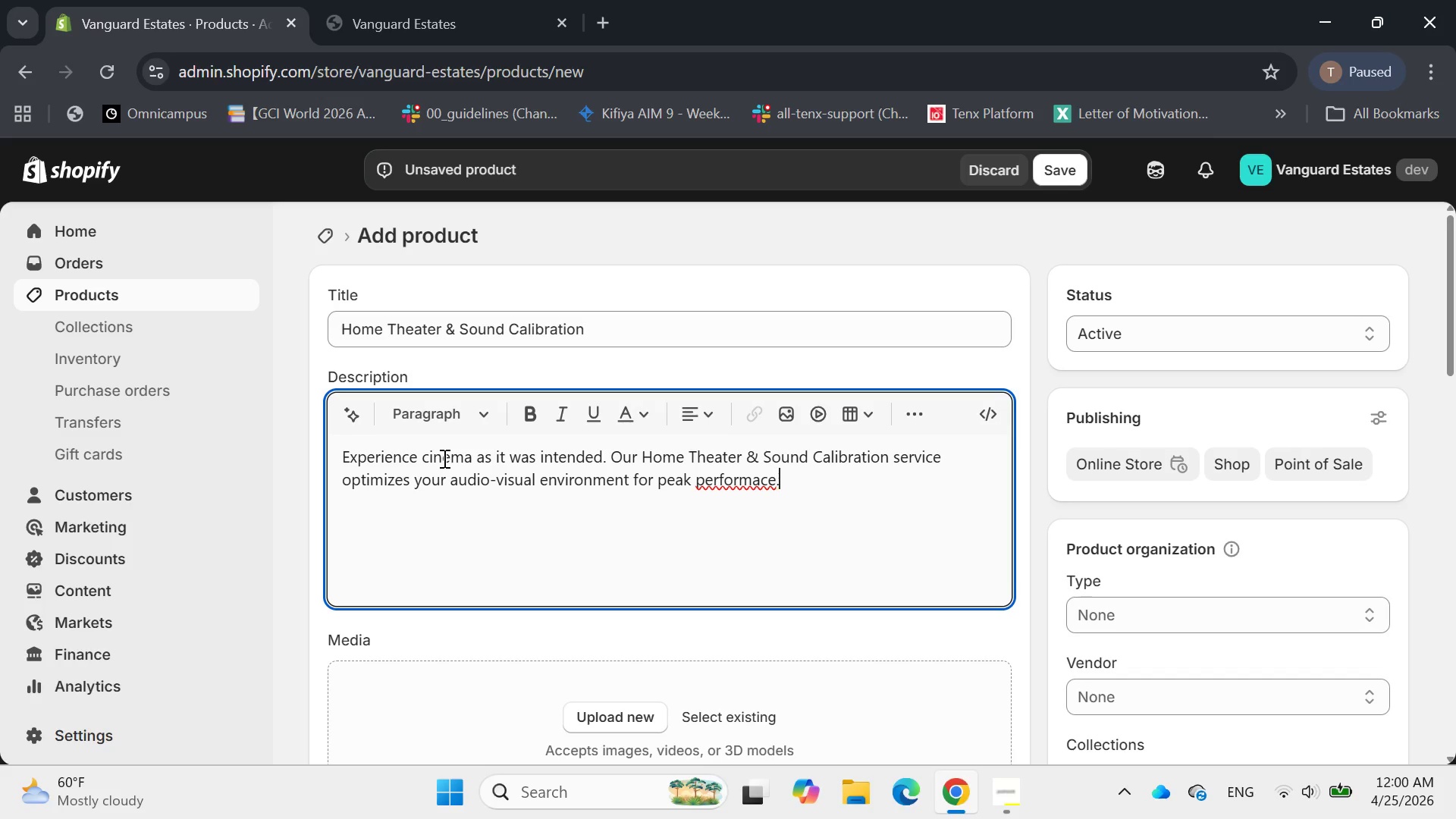 
hold_key(key=Backspace, duration=0.67)
 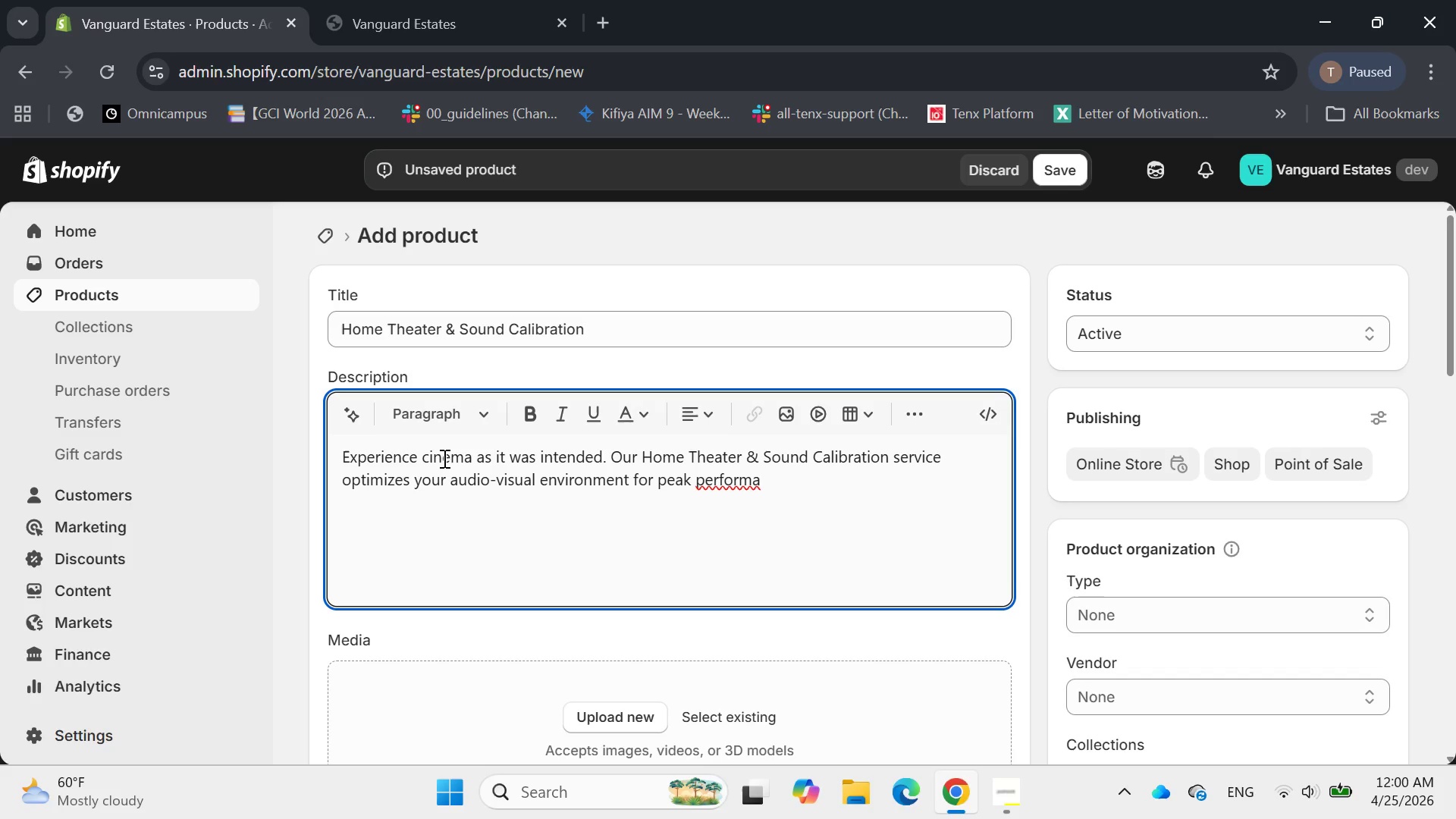 
type(nce )
key(Backspace)
type(. Our engineering )
key(Backspace)
key(Backspace)
key(Backspace)
key(Backspace)
type(s use acousti )
key(Backspace)
 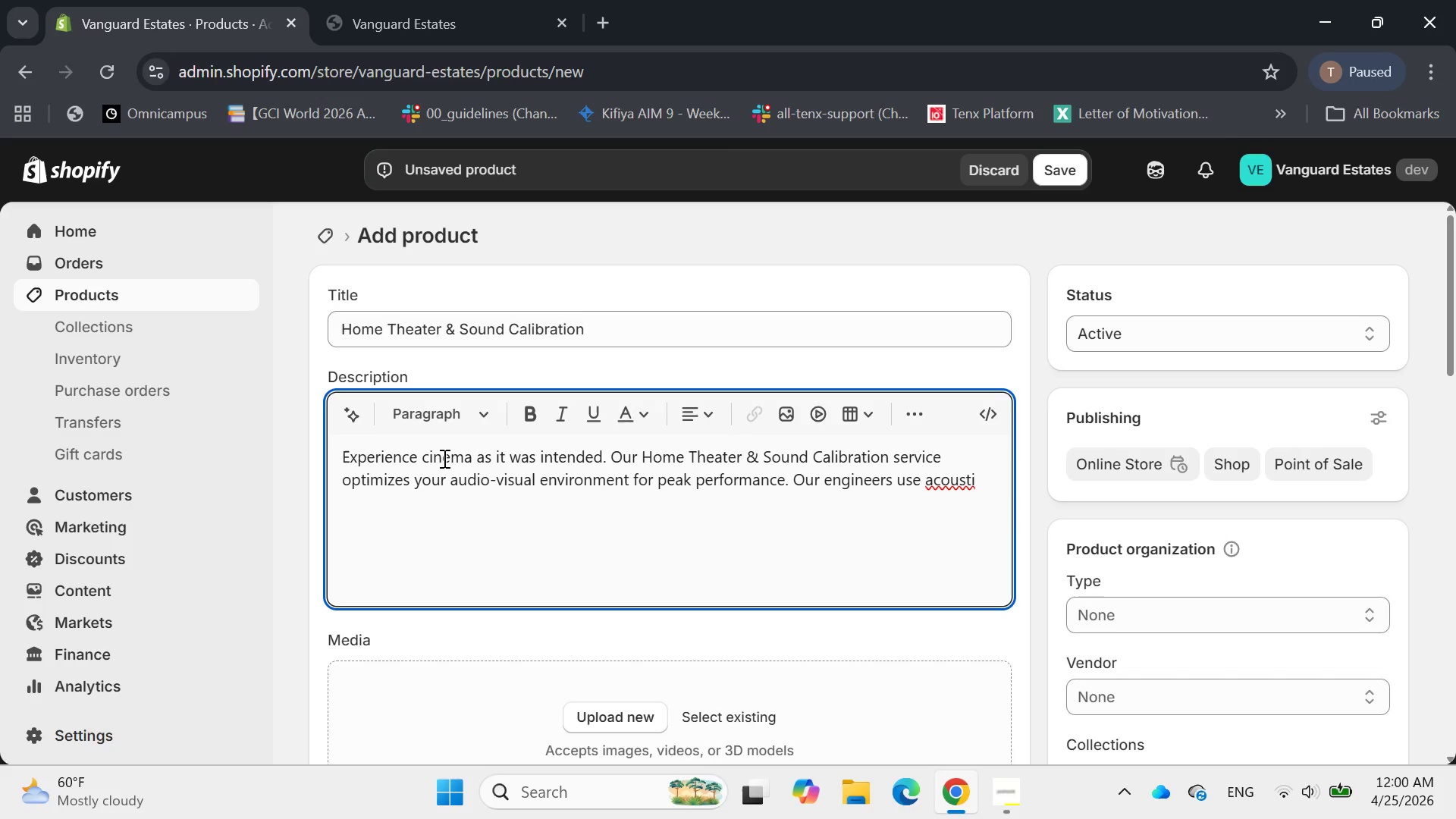 
key(C)
 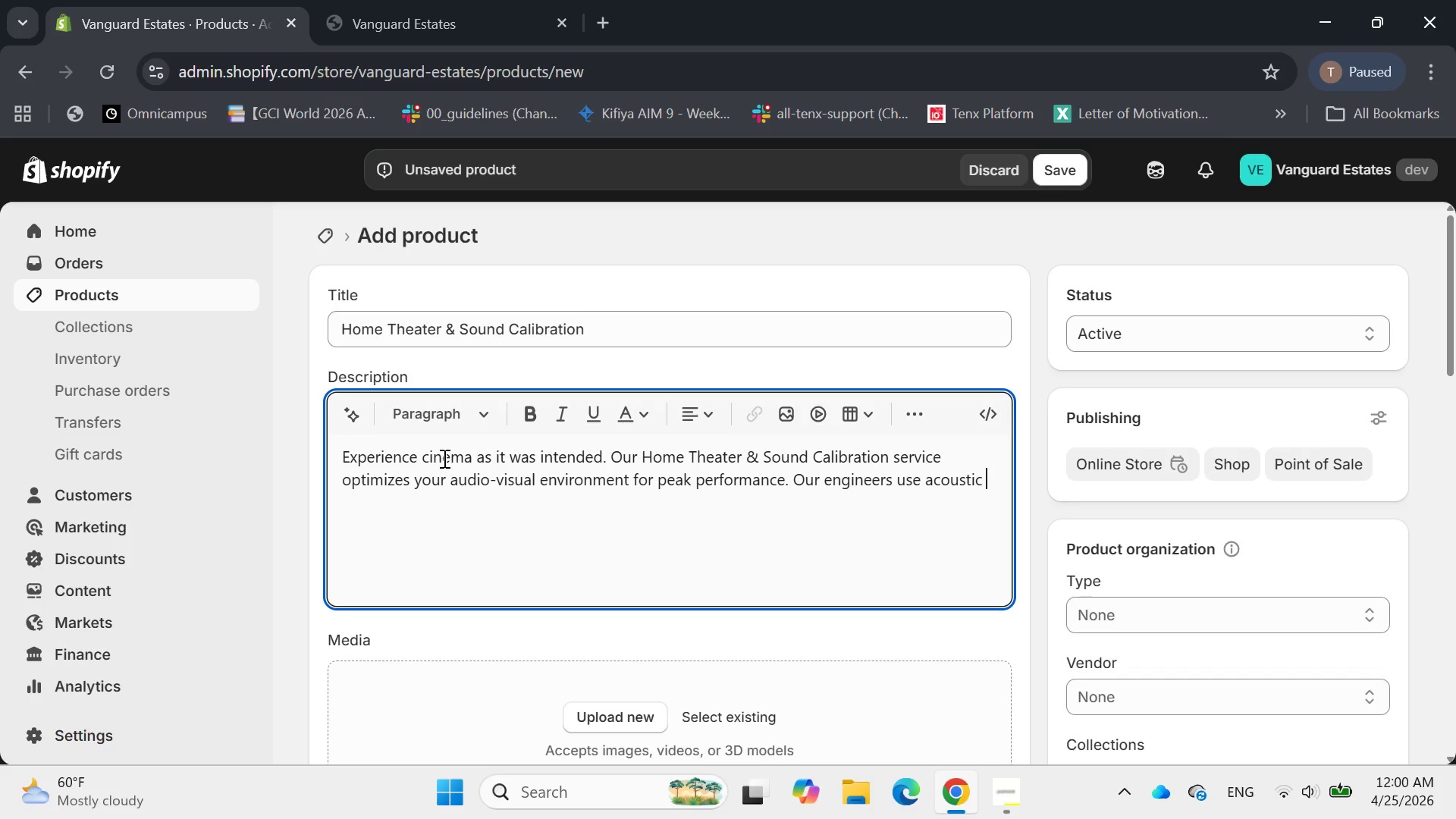 
key(Space)
 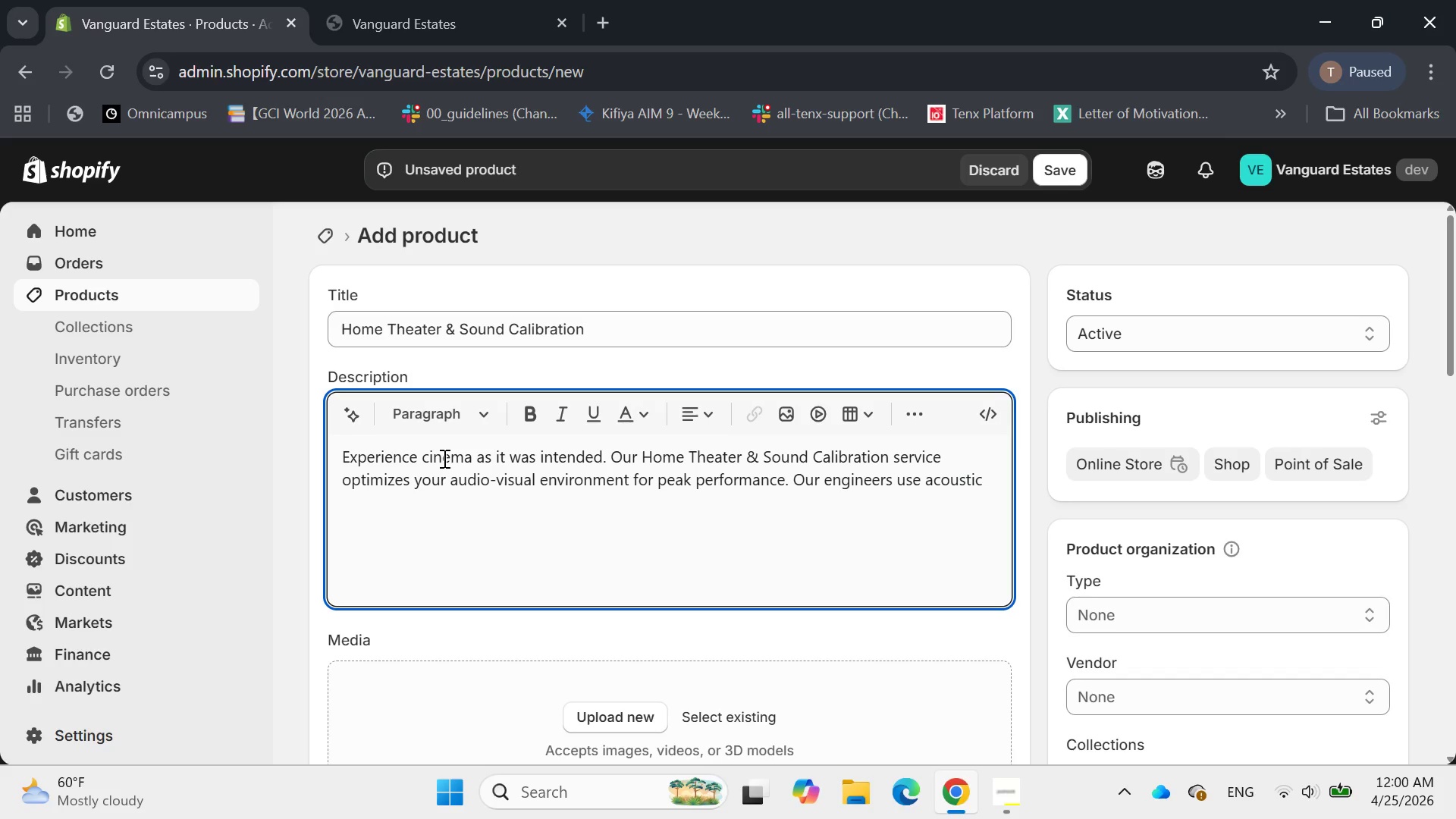 
type(analysis)
key(Backspace)
key(Backspace)
type(er)
key(Backspace)
key(Backspace)
key(Backspace)
type(zers to calibrate your surrounded)
key(Backspace)
key(Backspace)
type( )
 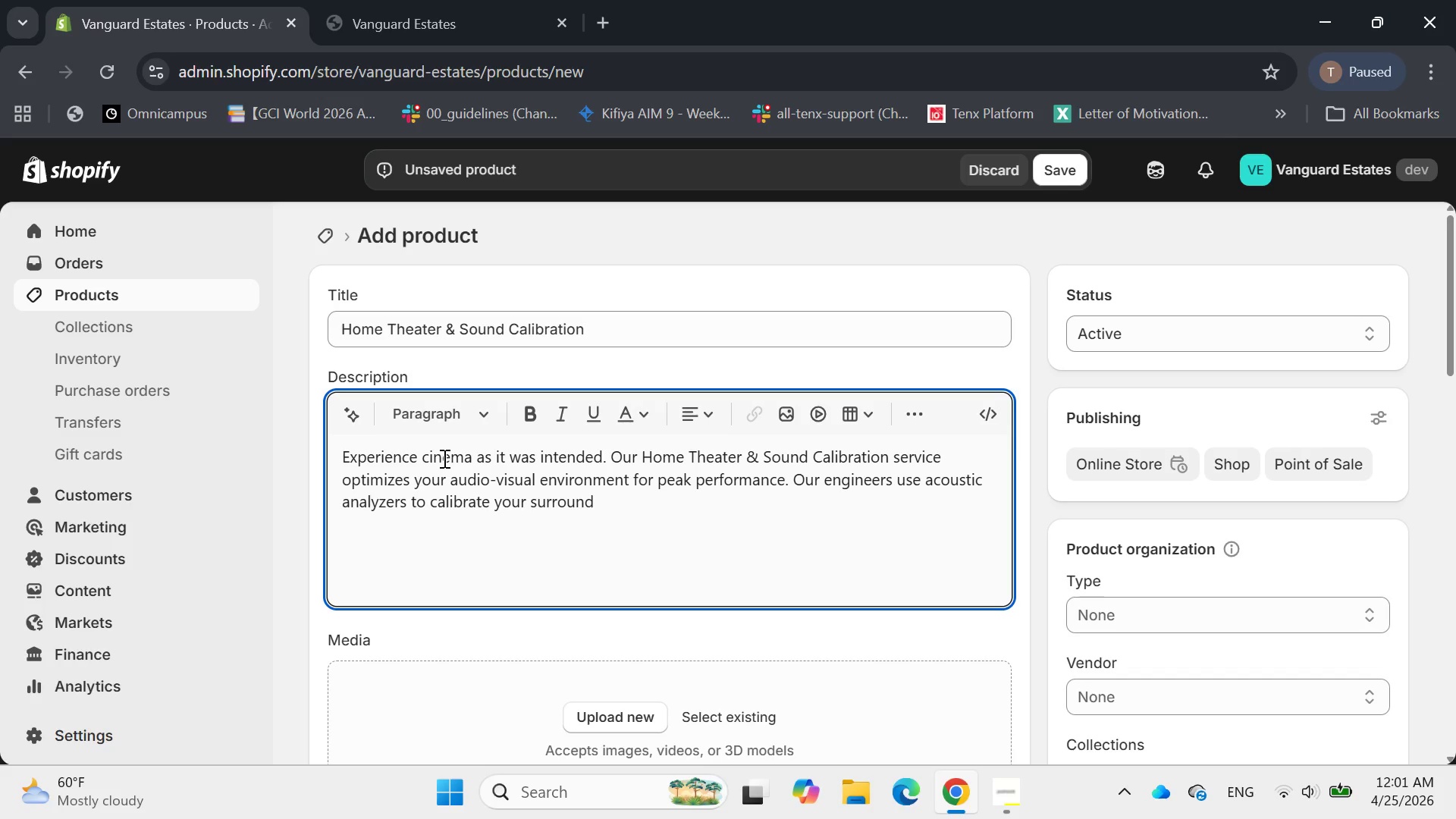 
wait(5.52)
 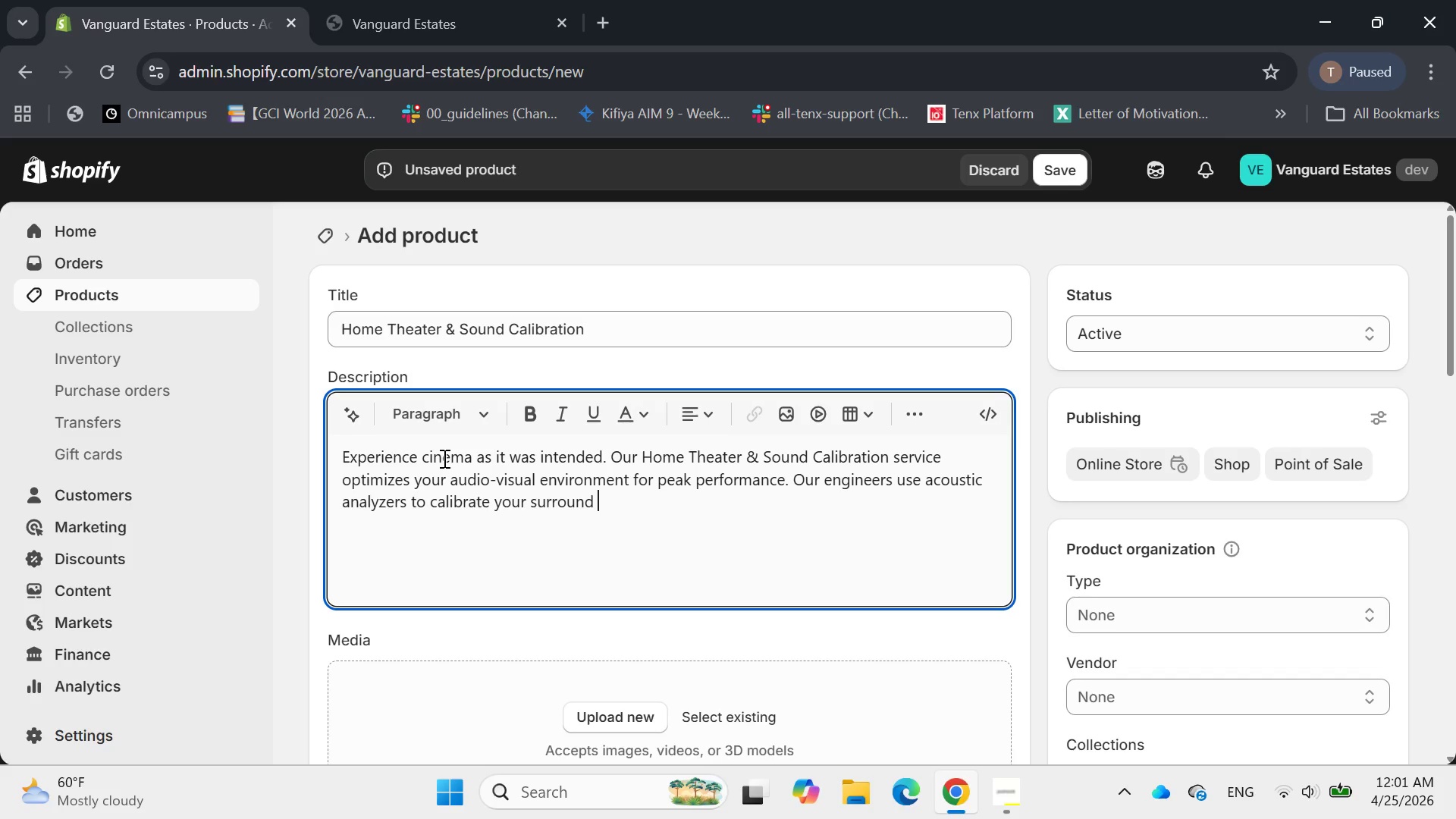 
type(sound system )
key(Backspace)
type(s and adjust your 8k du)
key(Backspace)
type(isplays for perfect color c)
key(Backspace)
type(accuracy. )
 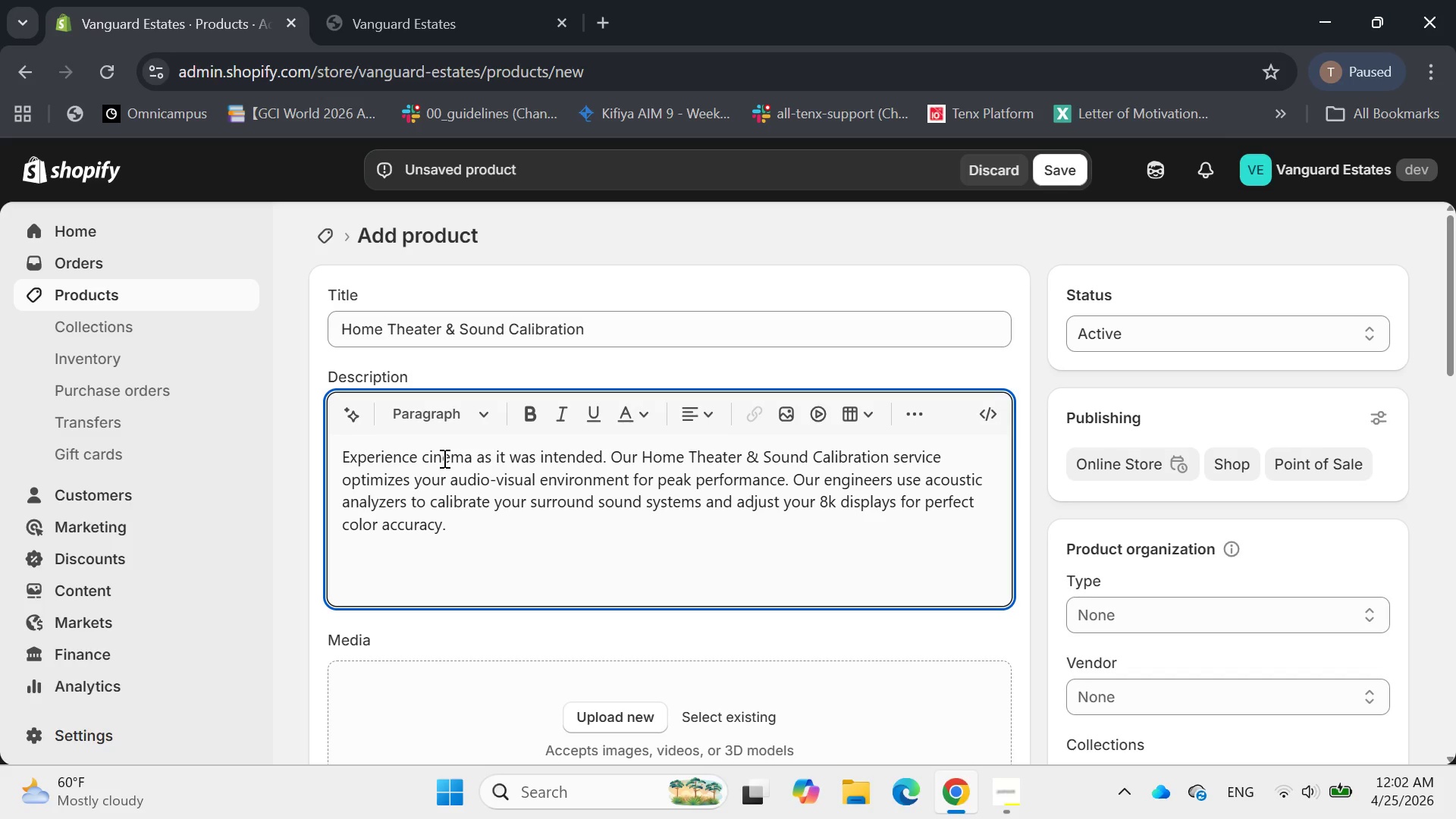 
wait(5.25)
 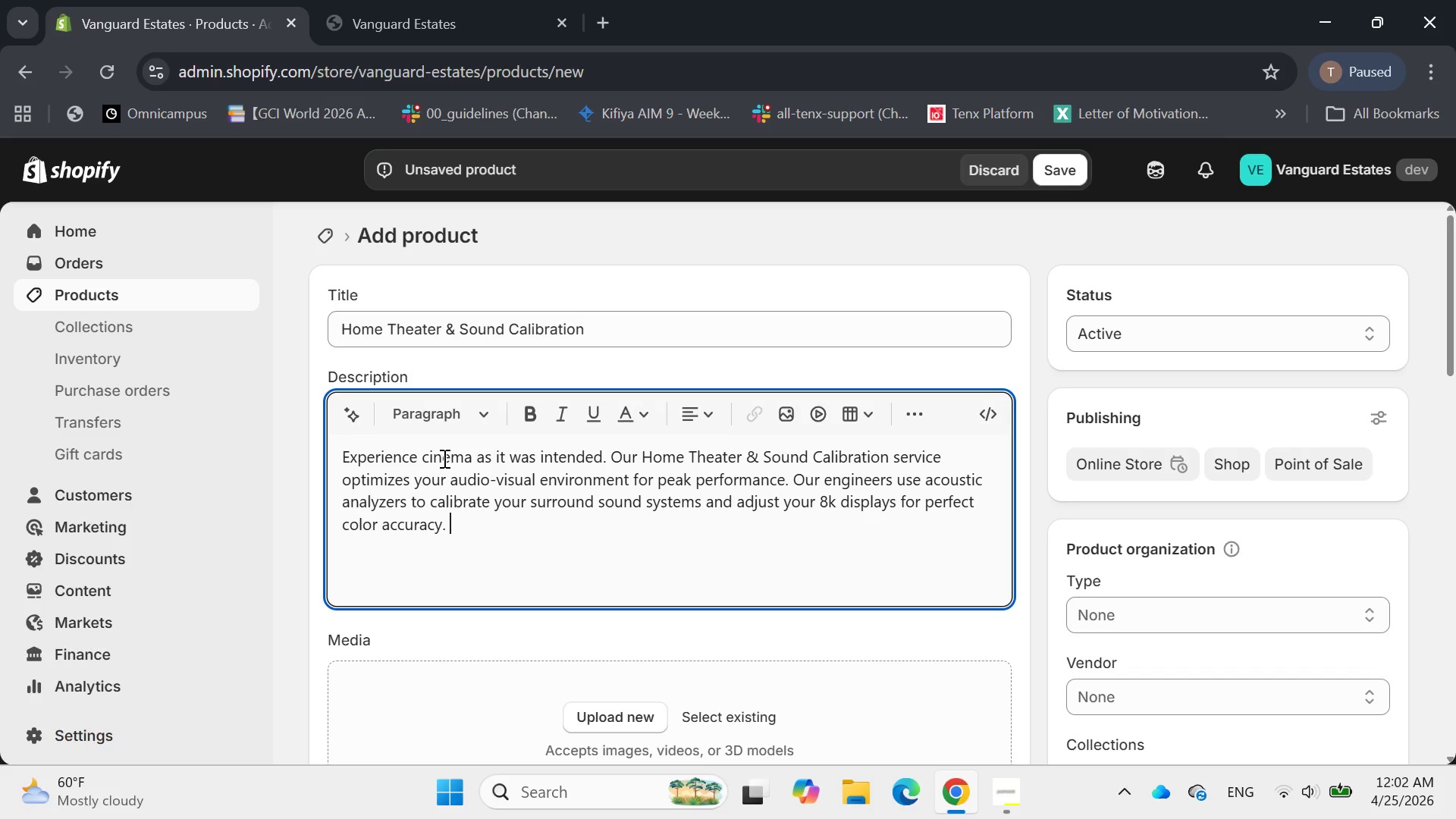 
type(We integrate)
 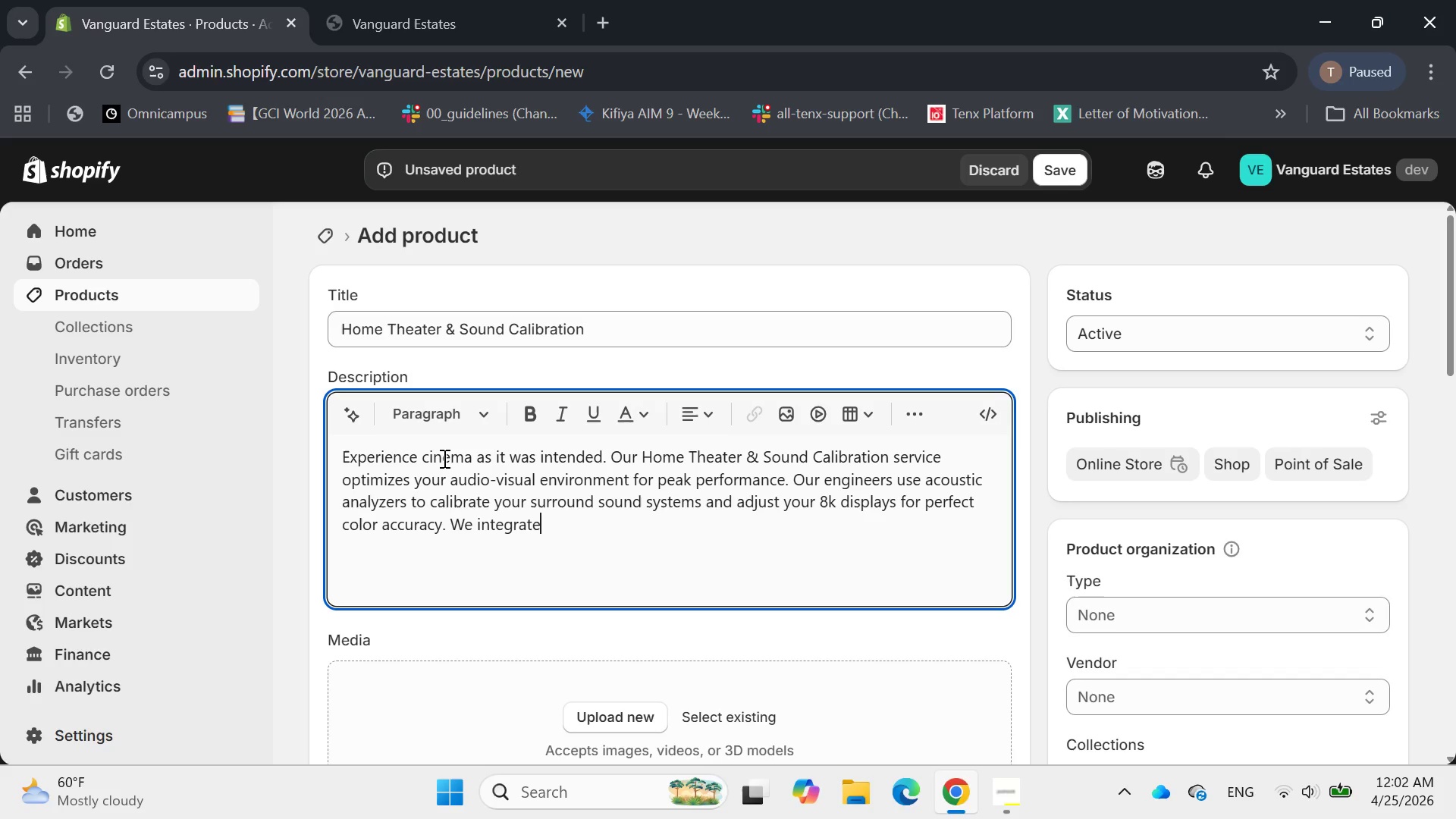 
wait(7.56)
 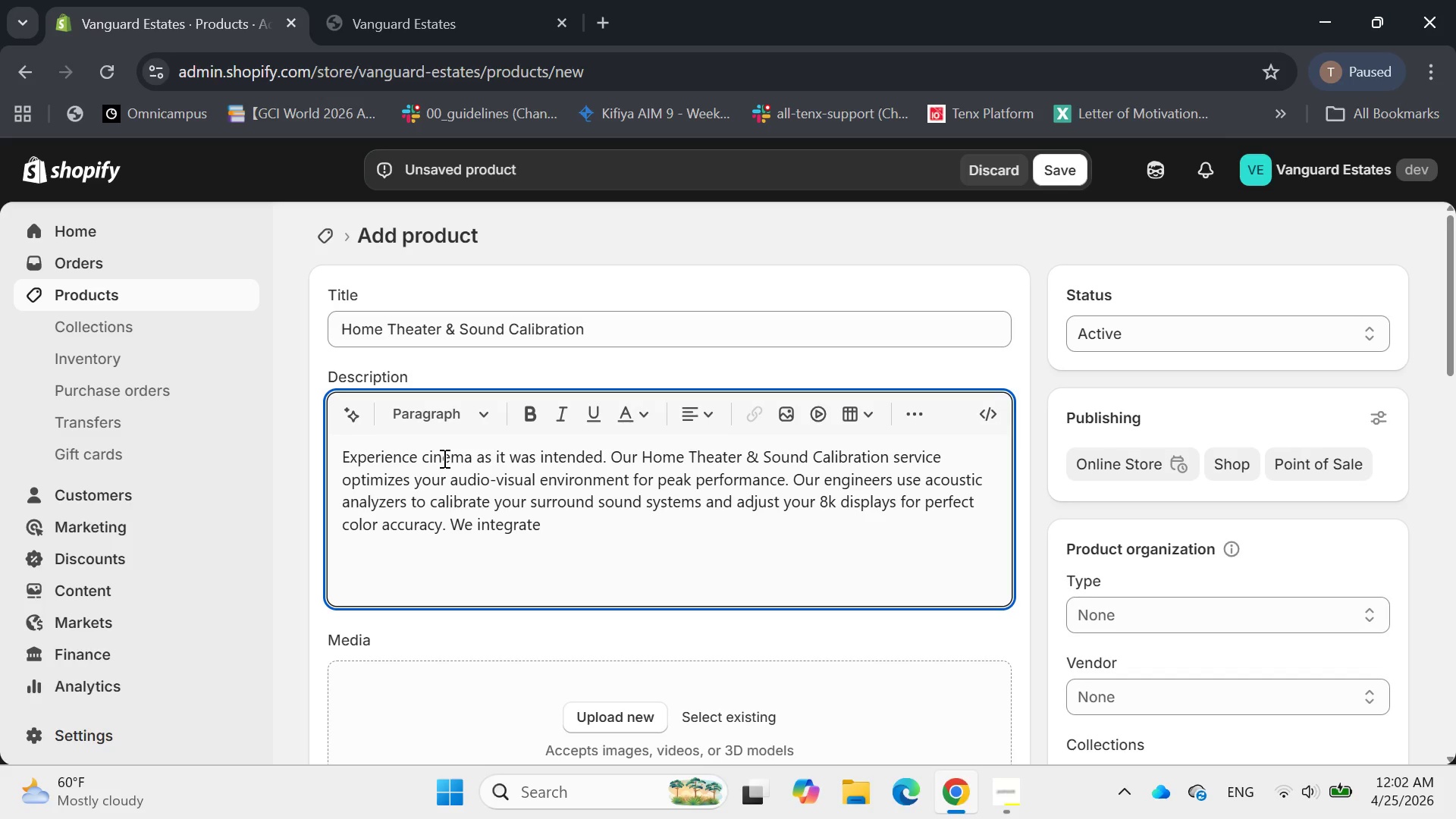 
type( your theater into your smart )
key(Backspace)
type(-home ecosystem )
key(Backspace)
type(, allowing for "")
 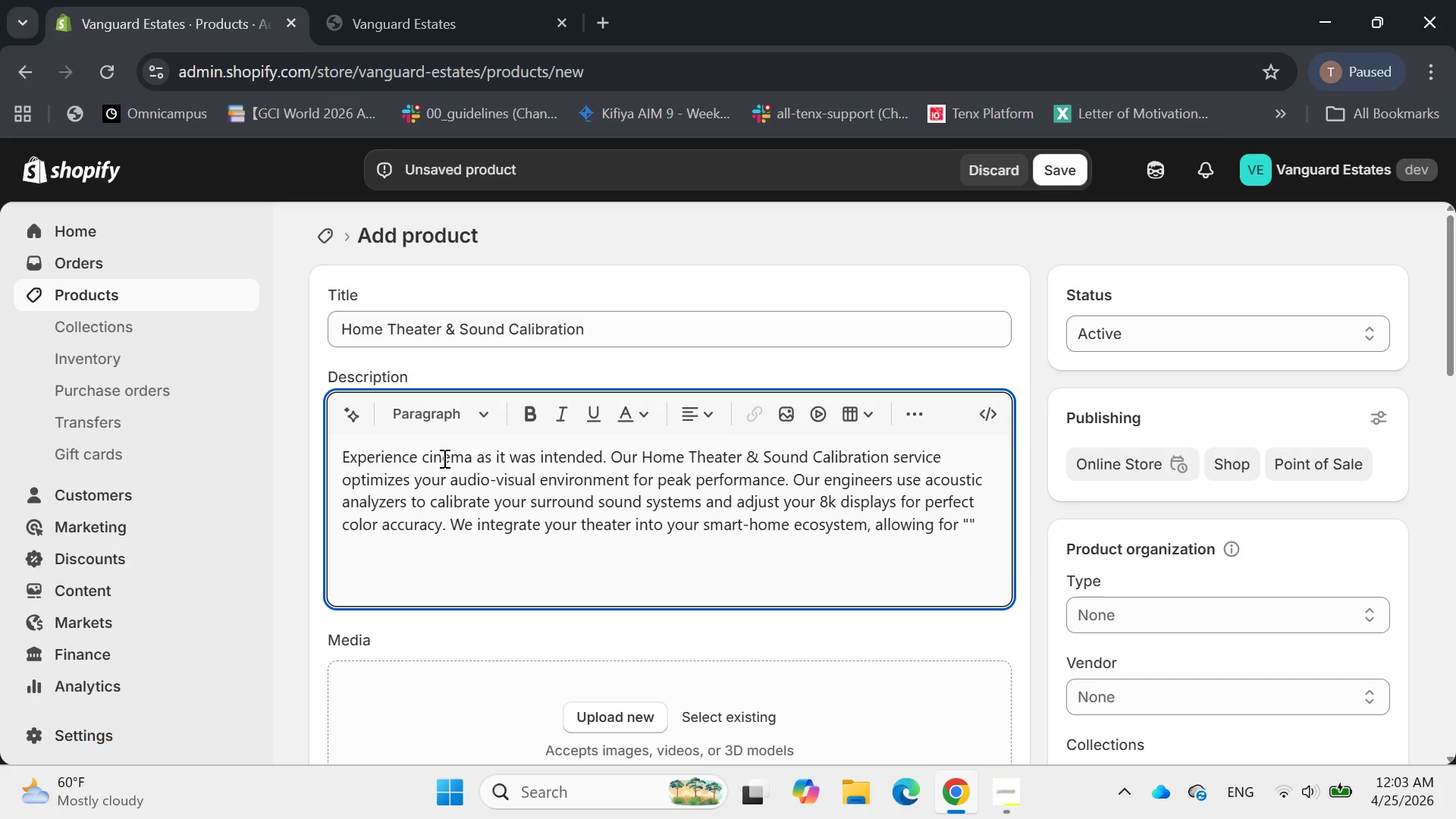 
key(ArrowLeft)
 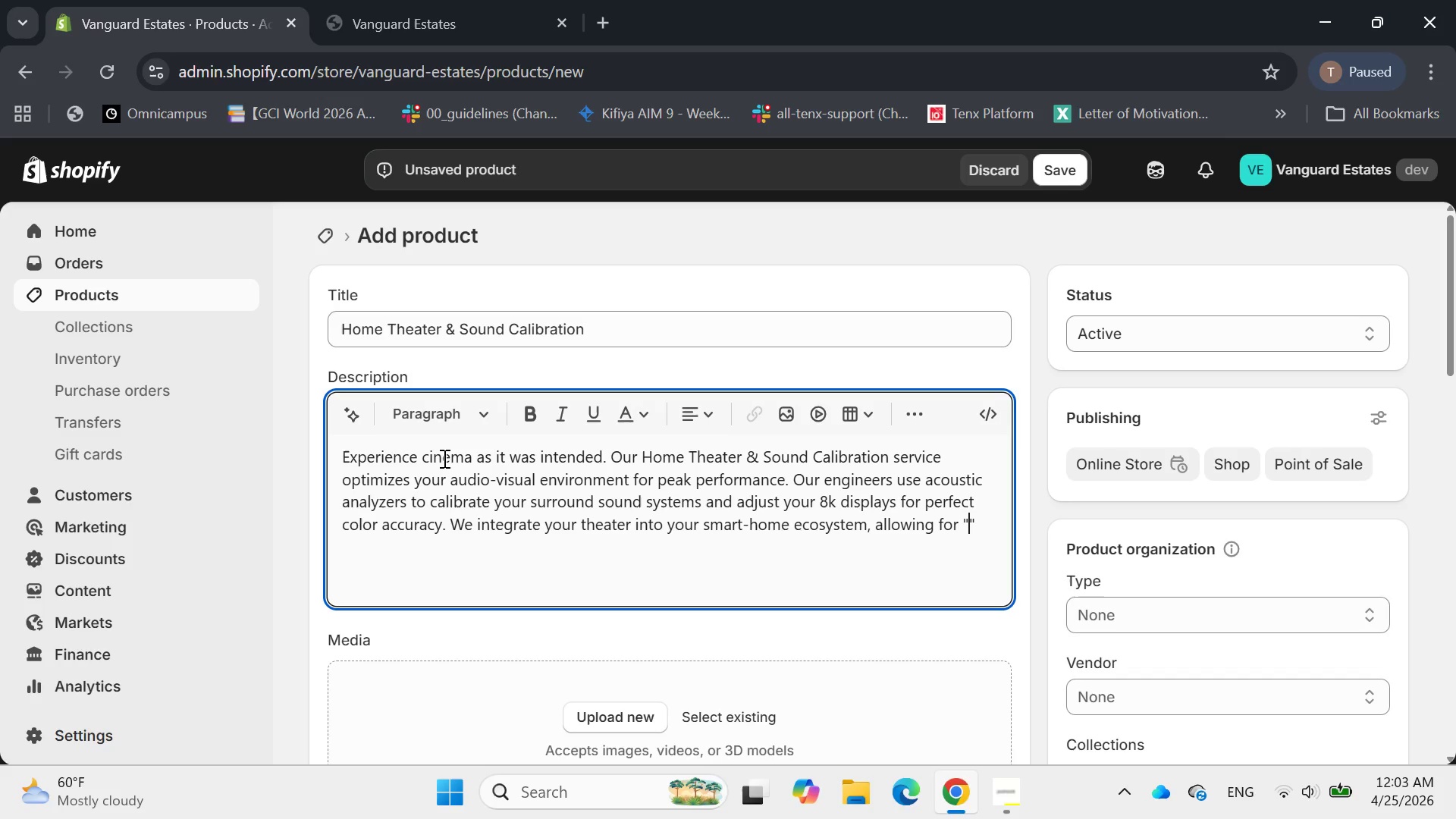 
type(one )
key(Backspace)
type(-touch)
 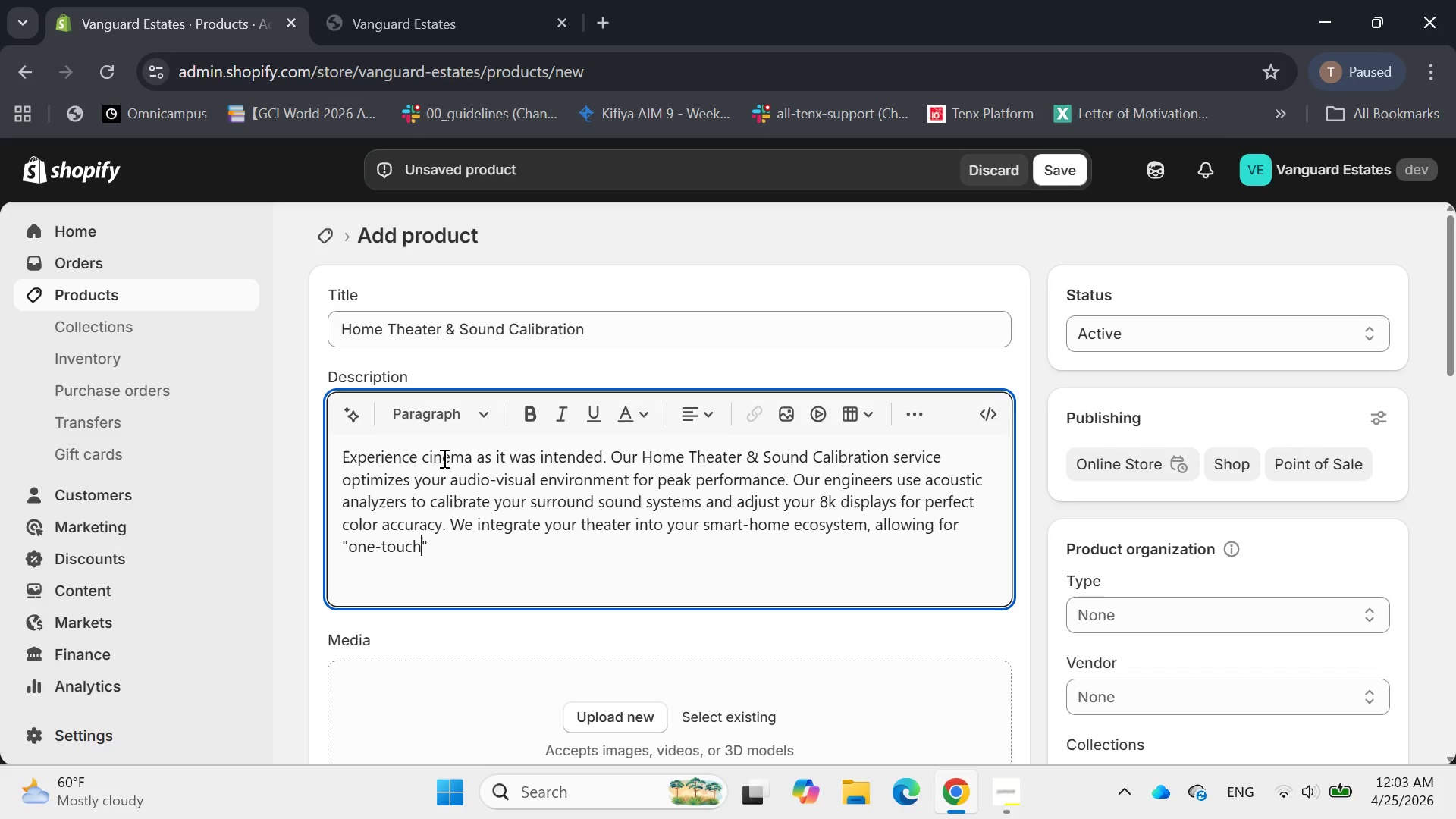 
key(ArrowRight)
 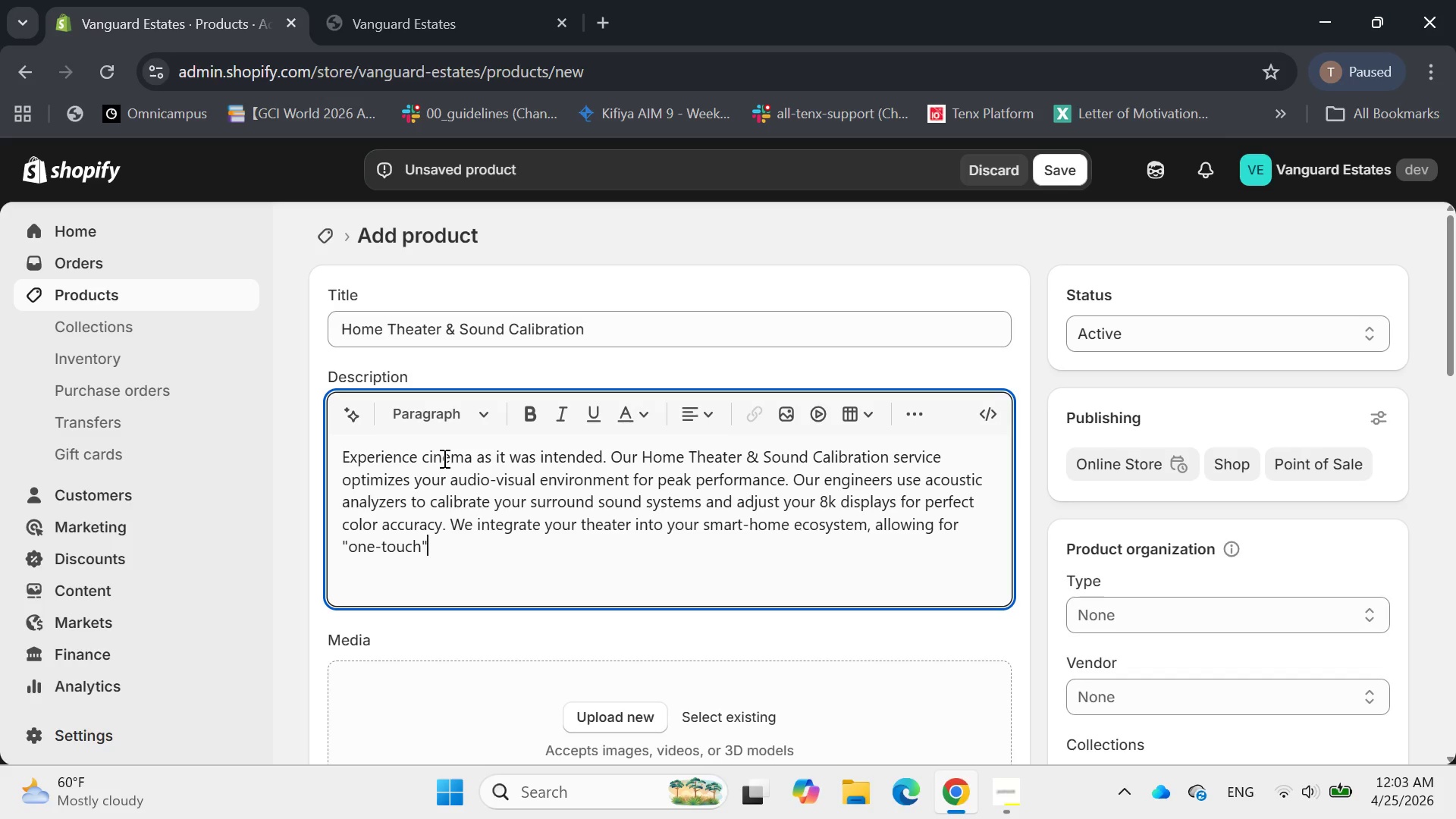 
key(ArrowRight)
 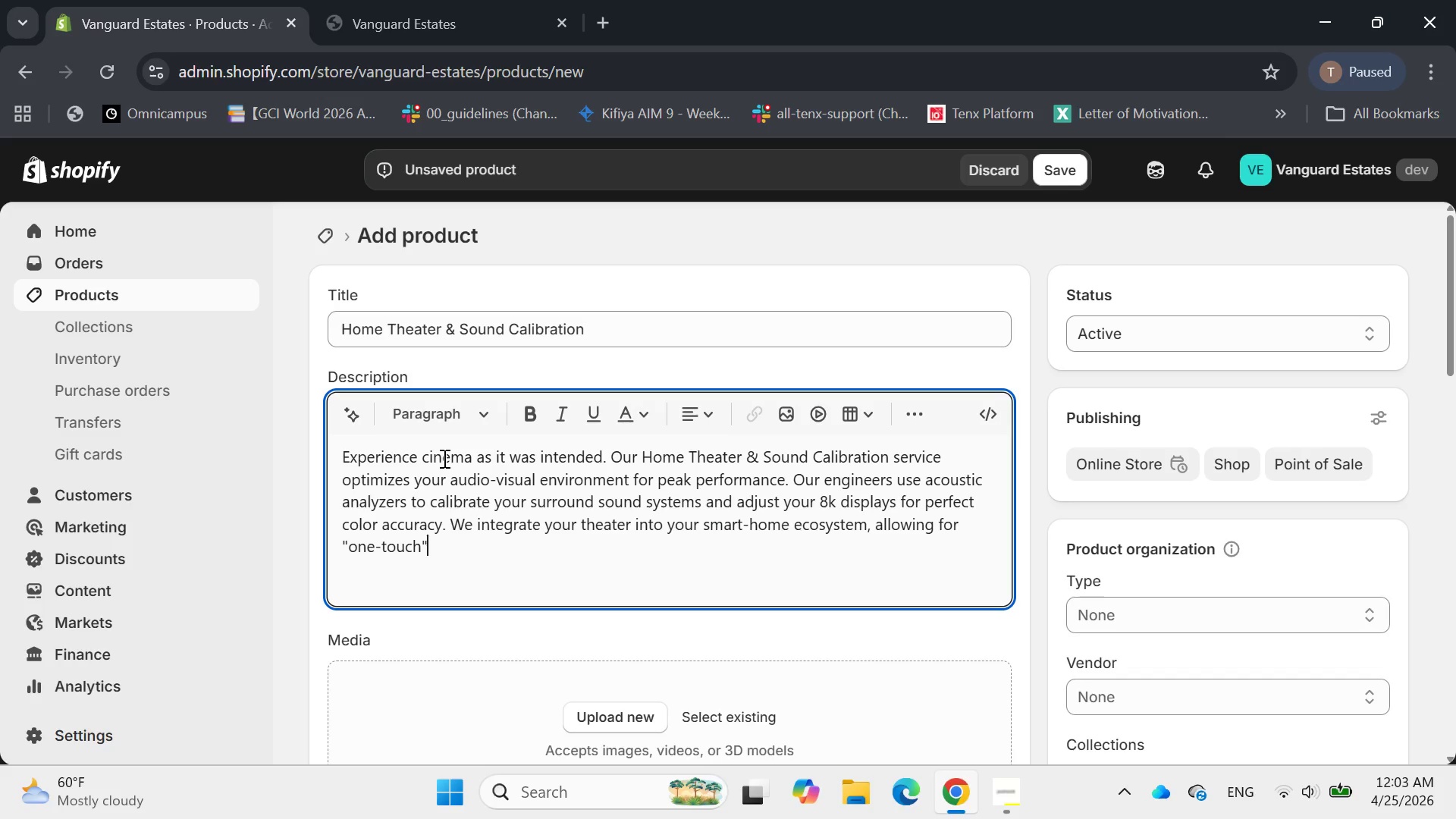 
type( move)
key(Backspace)
type(ie starts the)
key(Backspace)
type(at dim the light and close the shade)
 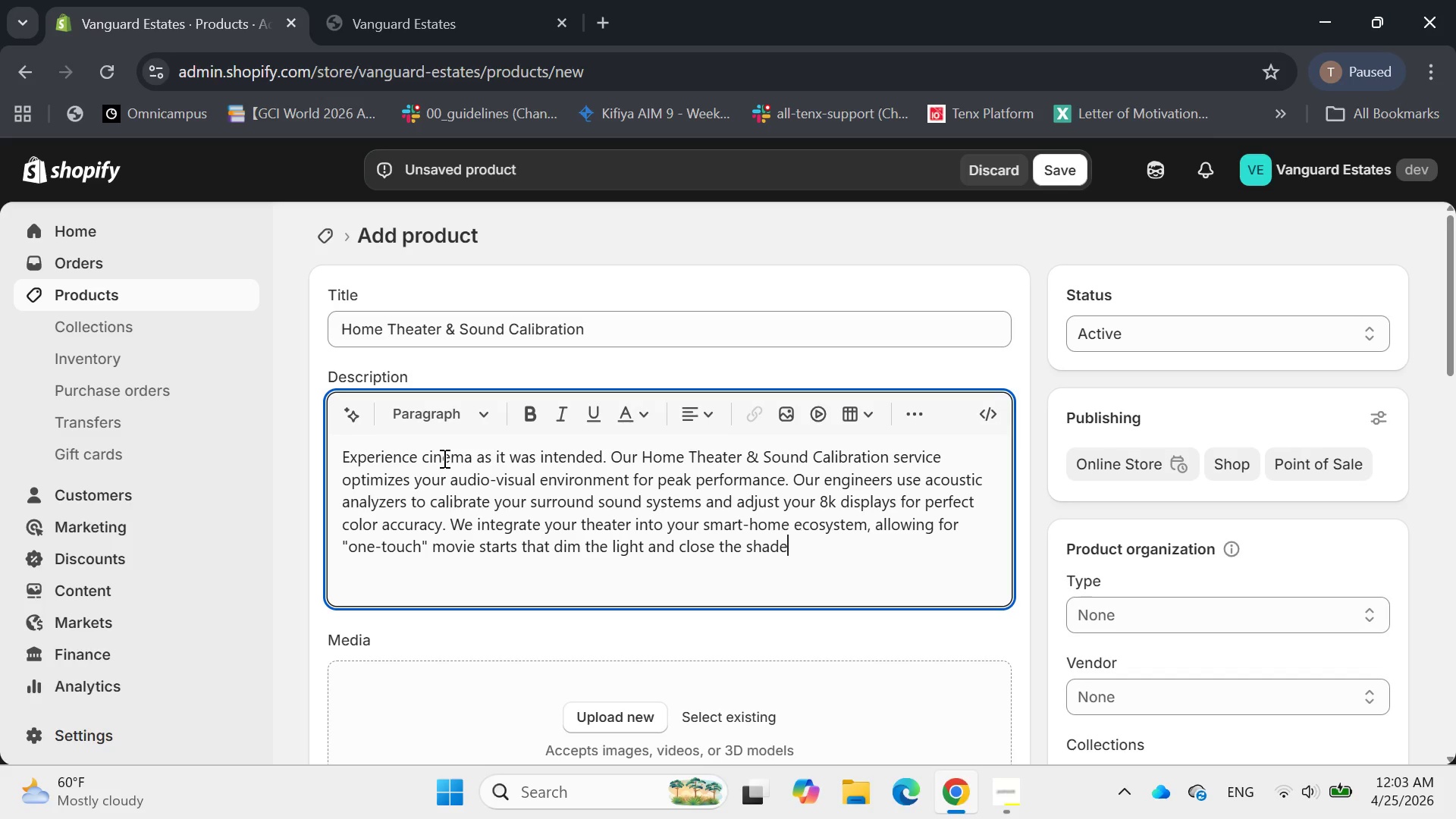 
wait(5.48)
 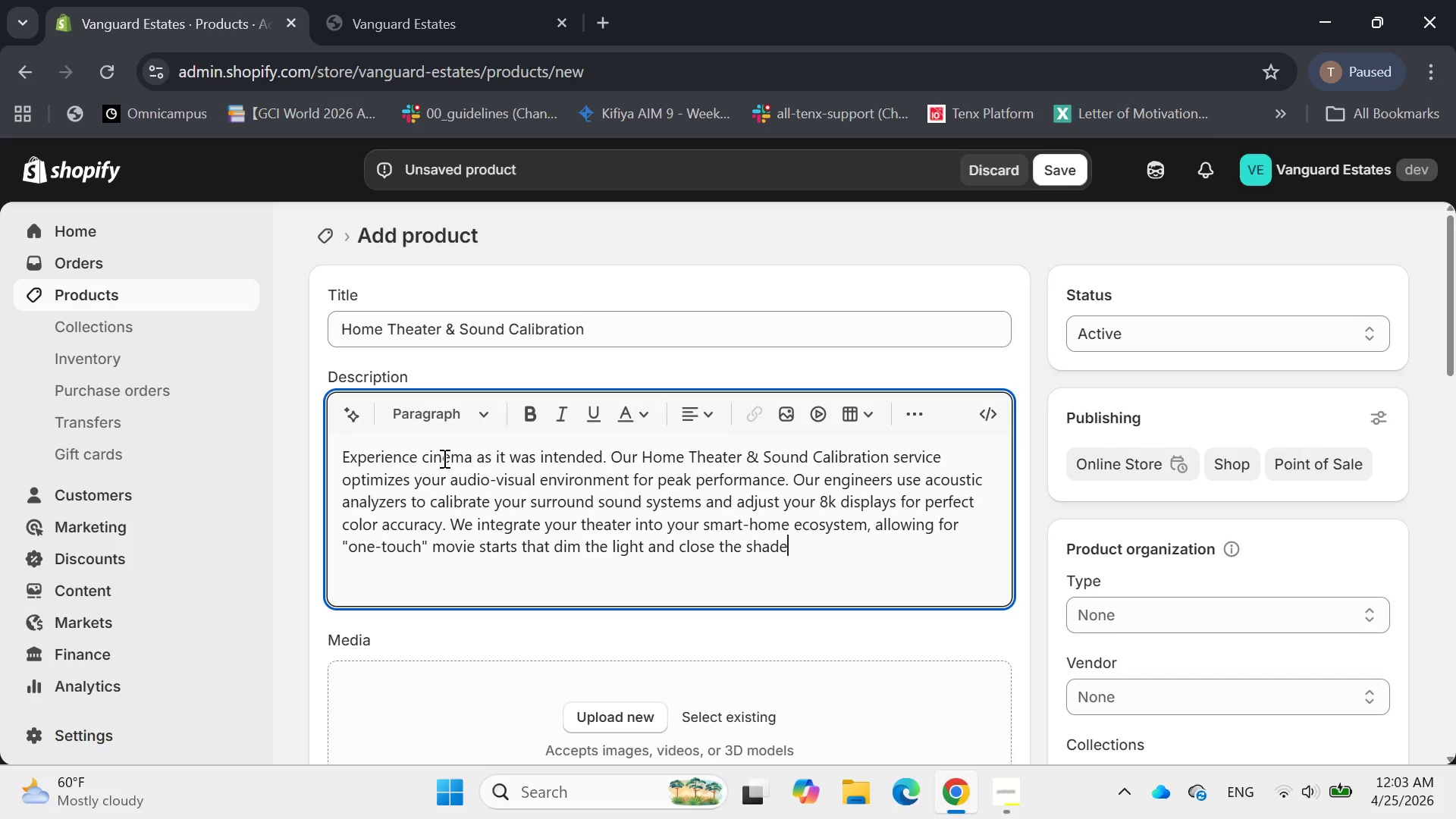 
type( U)
key(Backspace)
type(authoma)
key(Backspace)
 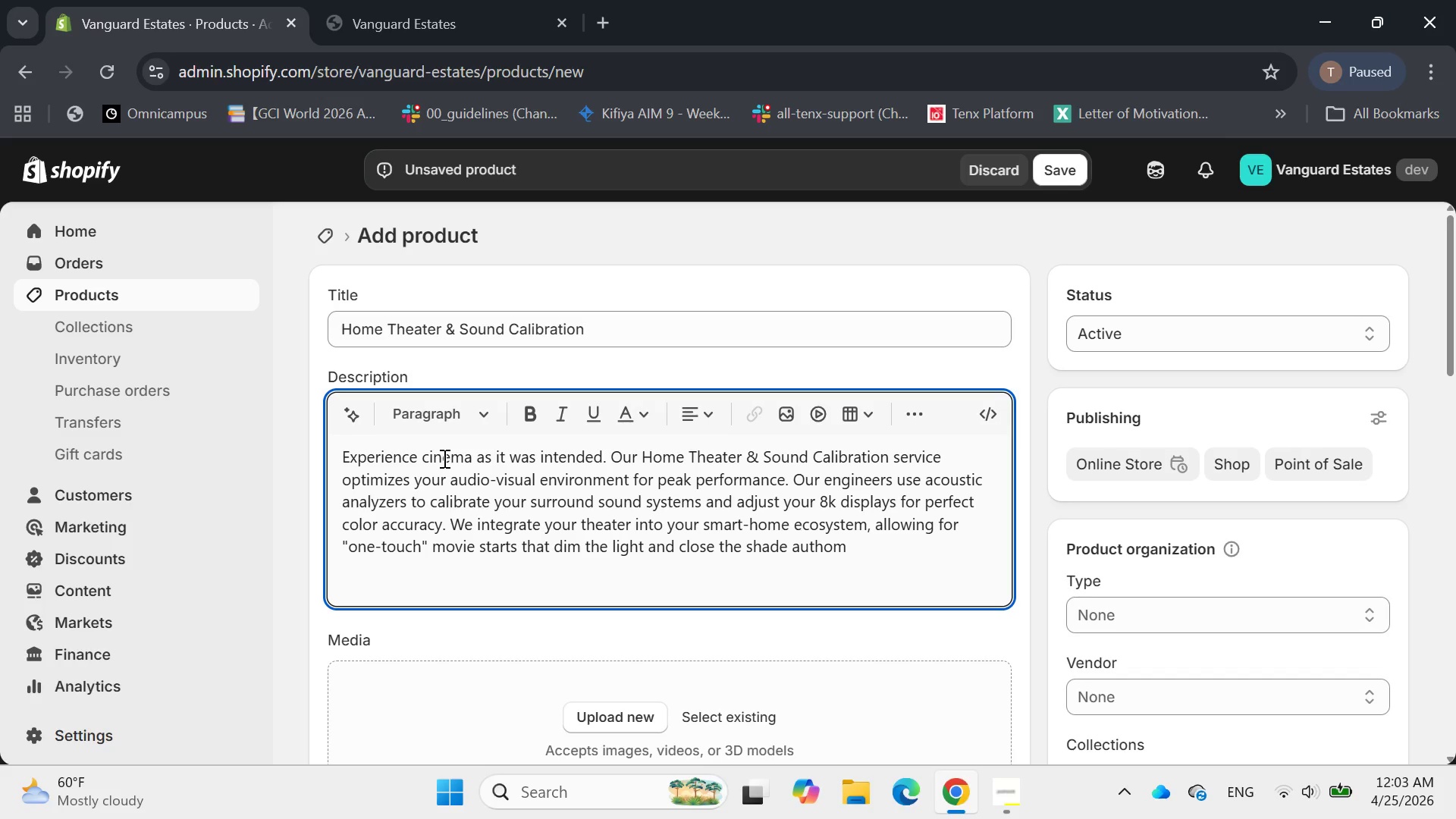 
key(Backspace)
key(Backspace)
key(Backspace)
type(omatically. whether you have a dedicated media room or a multi)
 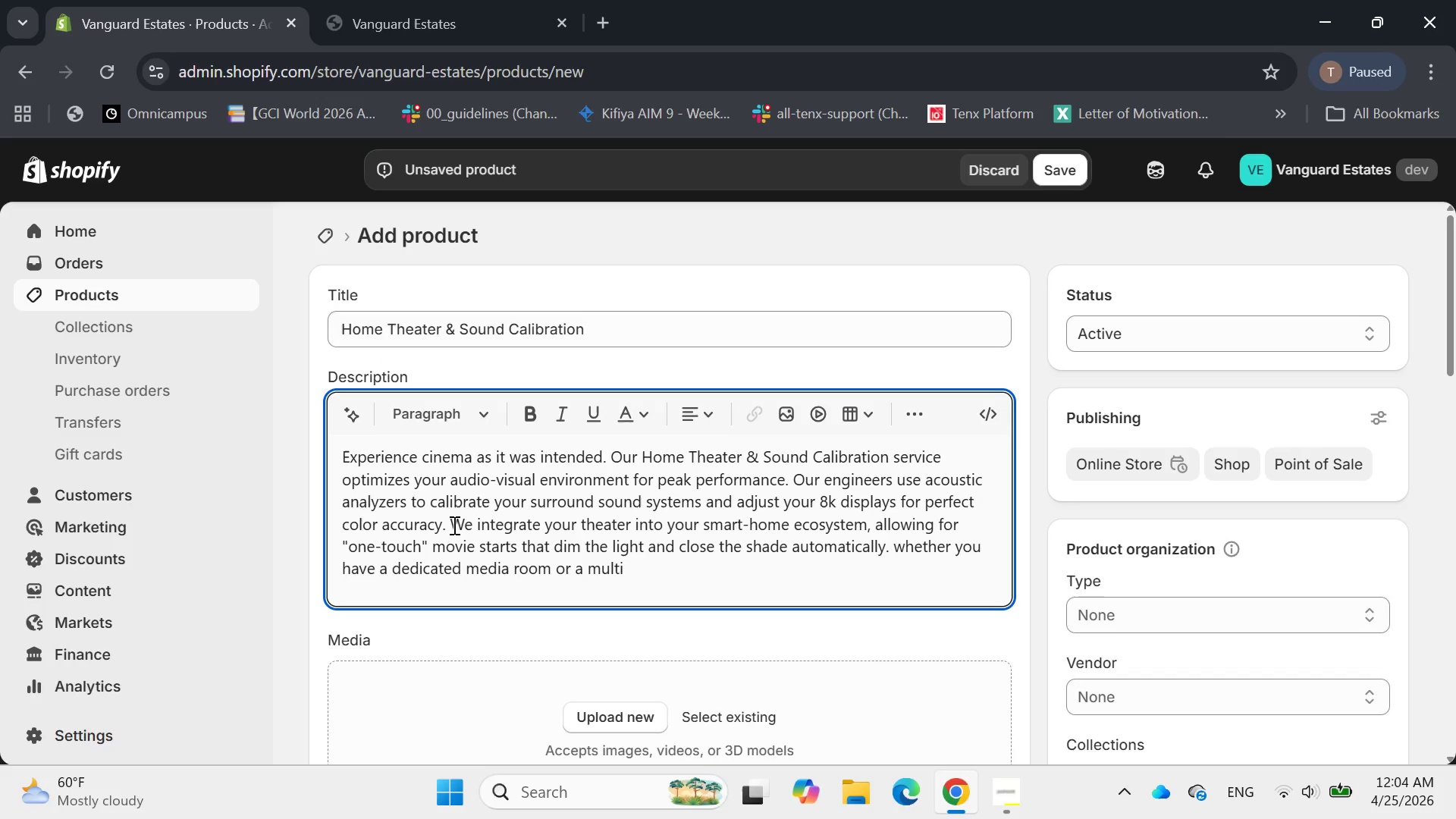 
left_click([450, 525])
 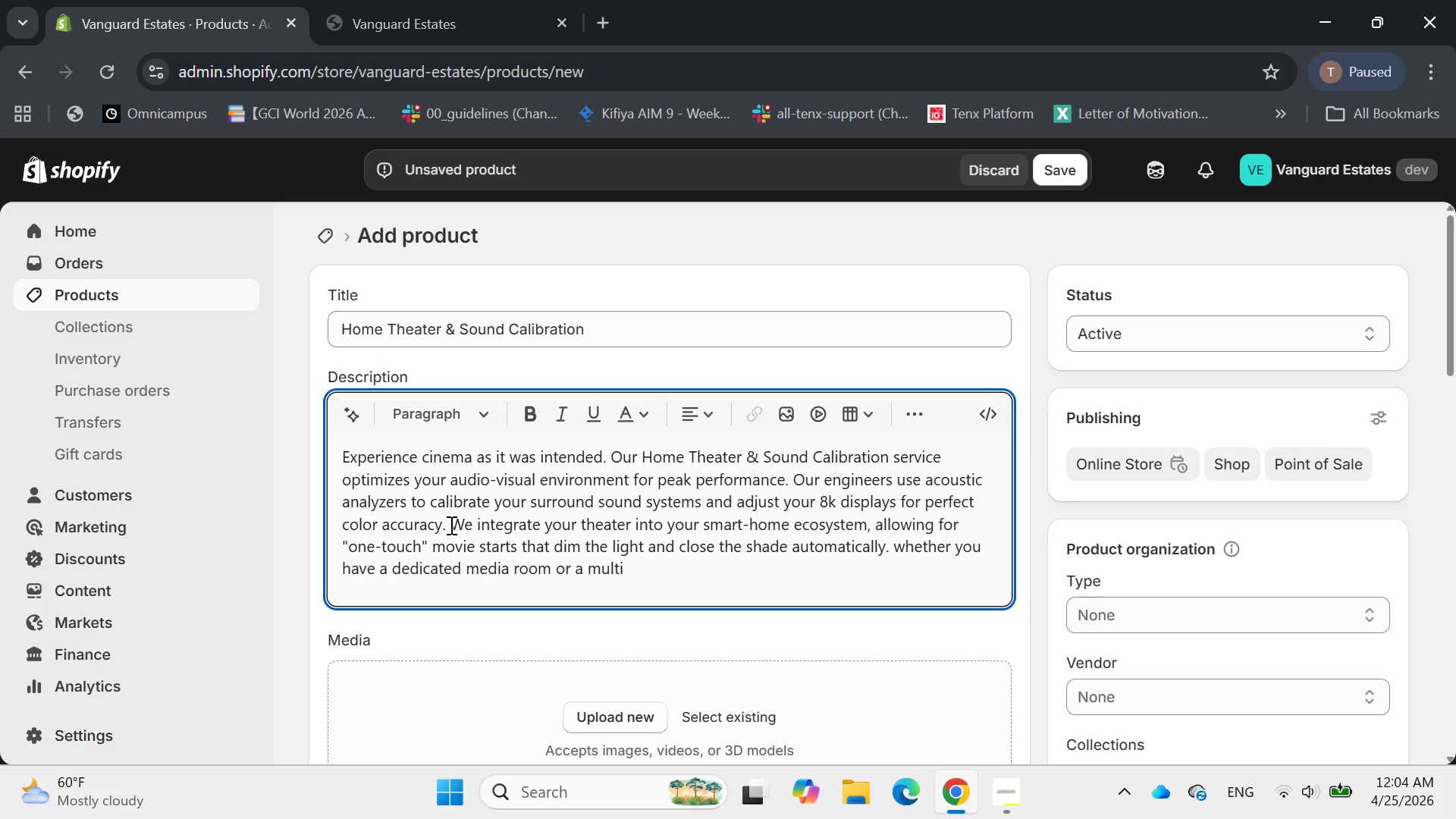 
key(Enter)
 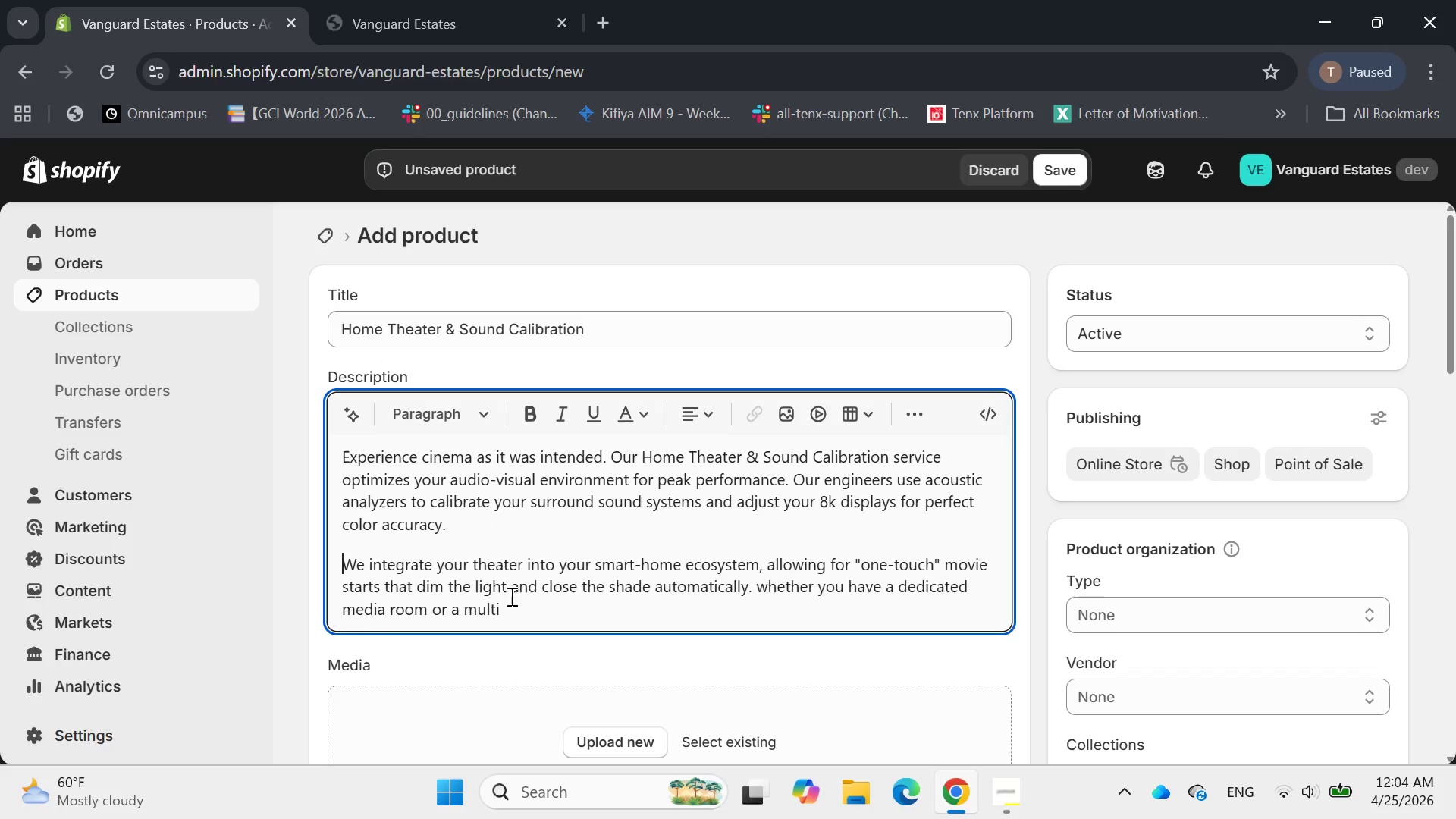 
left_click([510, 609])
 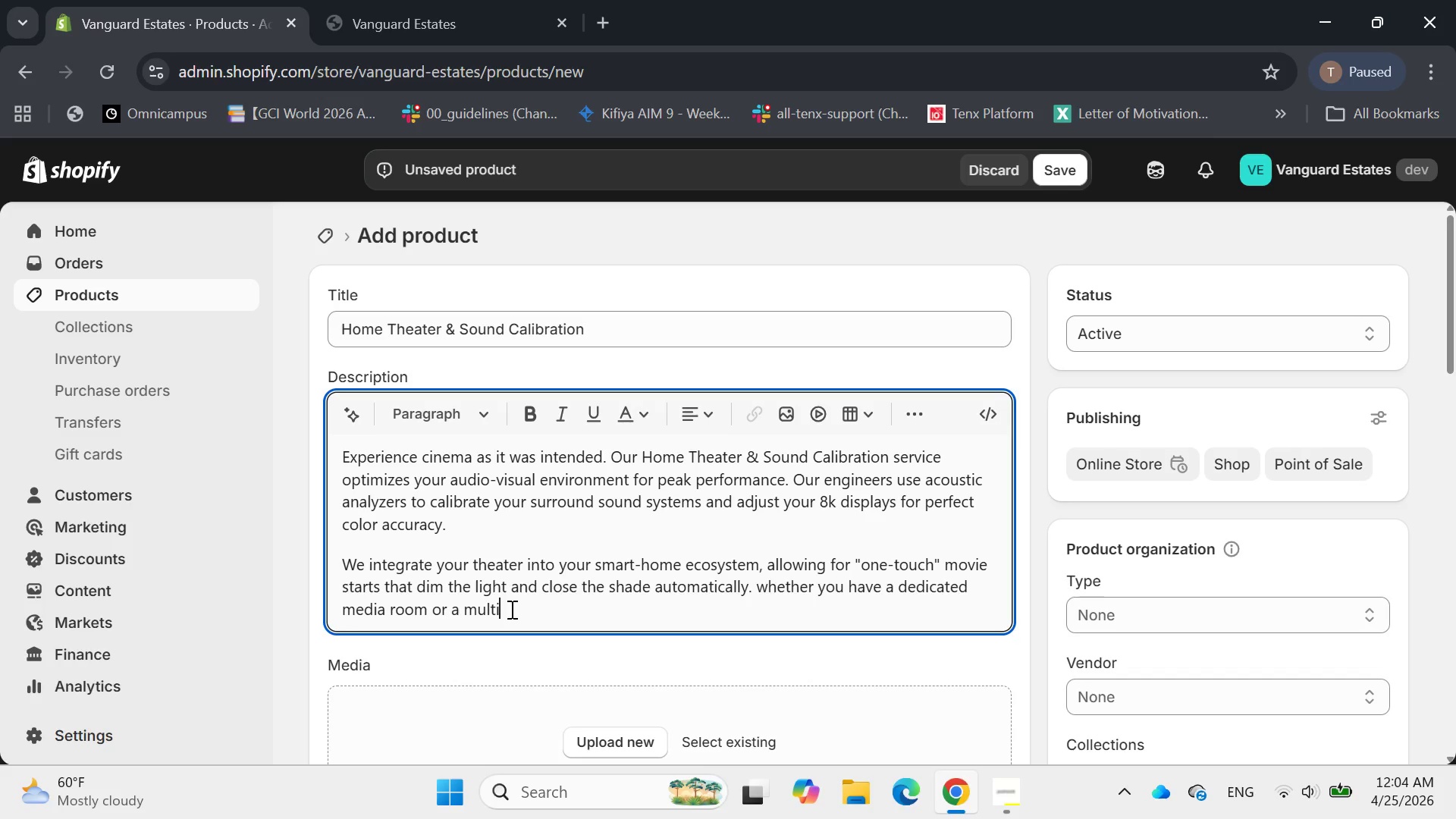 
wait(10.66)
 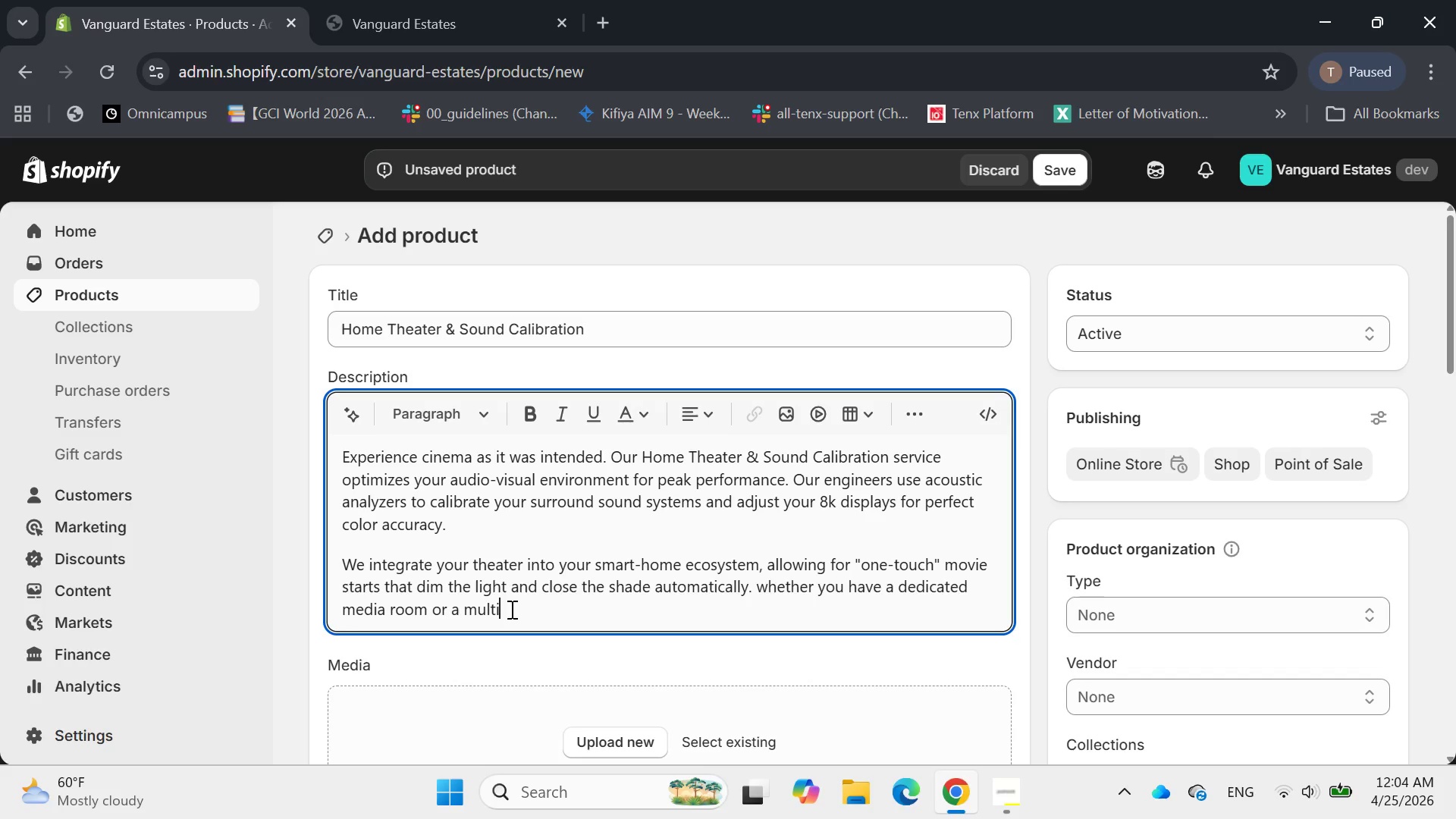 
type(-purpose living area)
 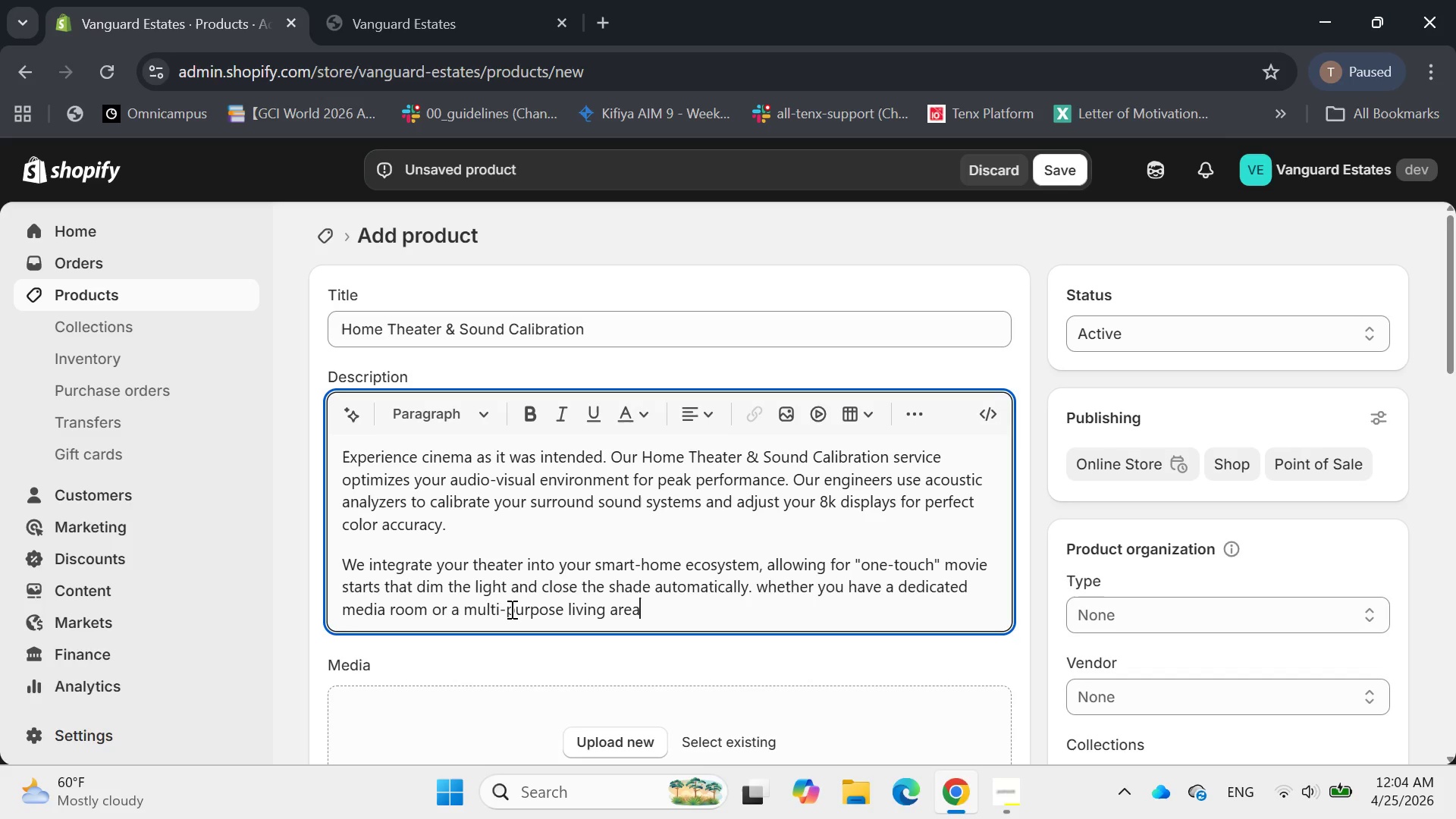 
type(, we ensure your entertainent)
key(Backspace)
key(Backspace)
key(Backspace)
type(ment exper)
 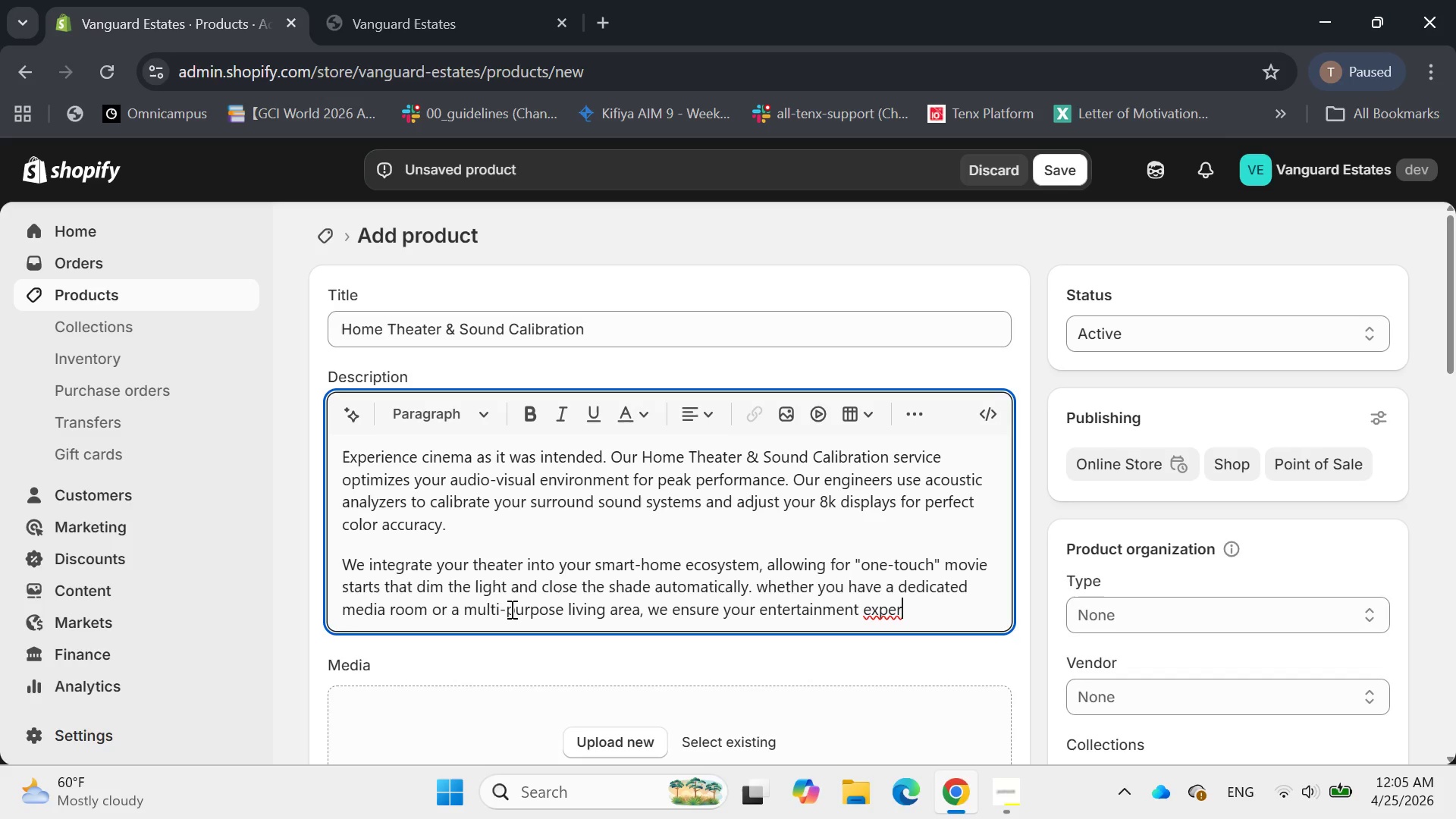 
type(ience is m)
key(Backspace)
type(imma)
key(Backspace)
type(ersice)
key(Backspace)
key(Backspace)
type(ve, crystal cre)
key(Backspace)
type(ear, and )
 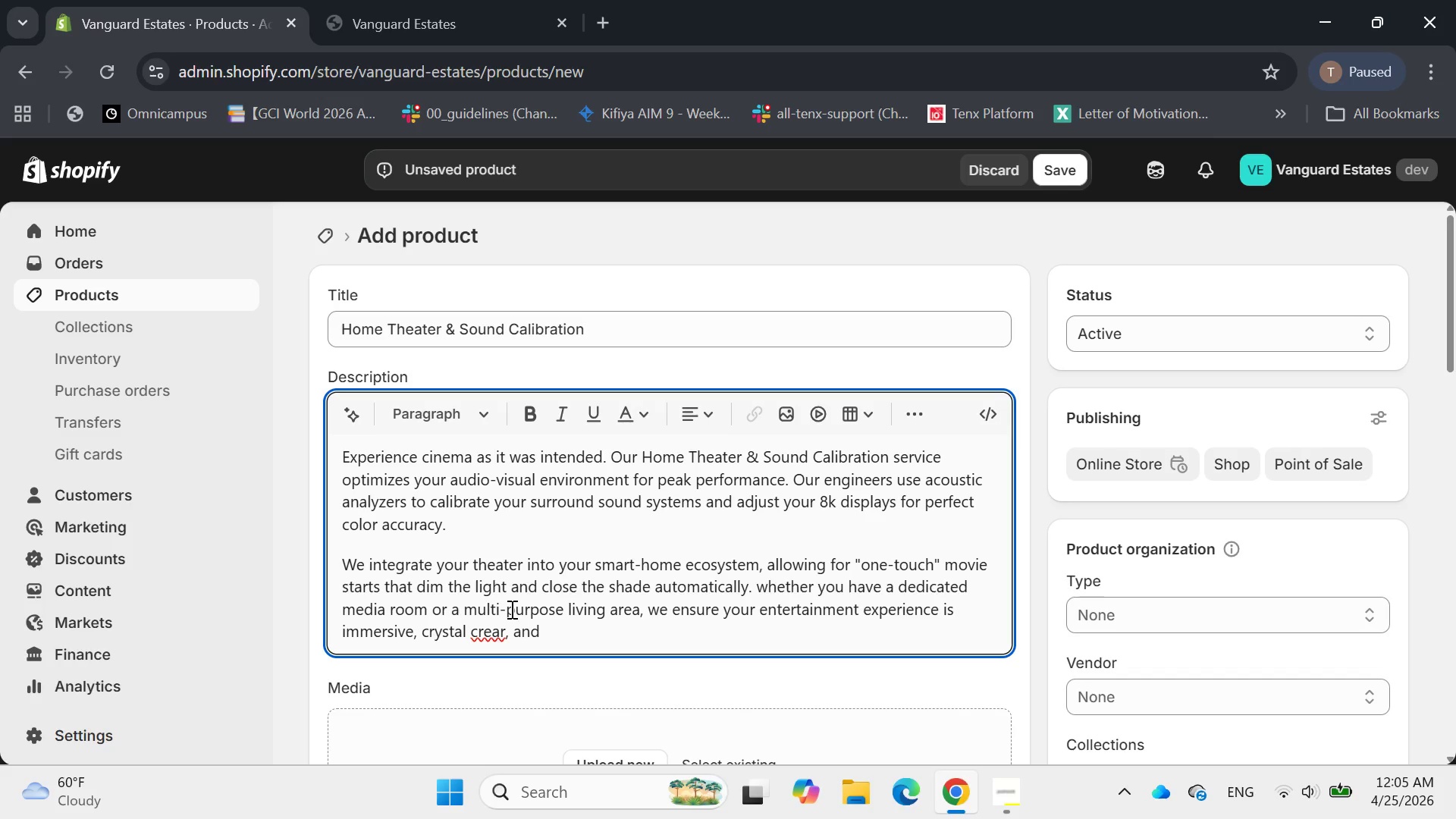 
key(ArrowLeft)
 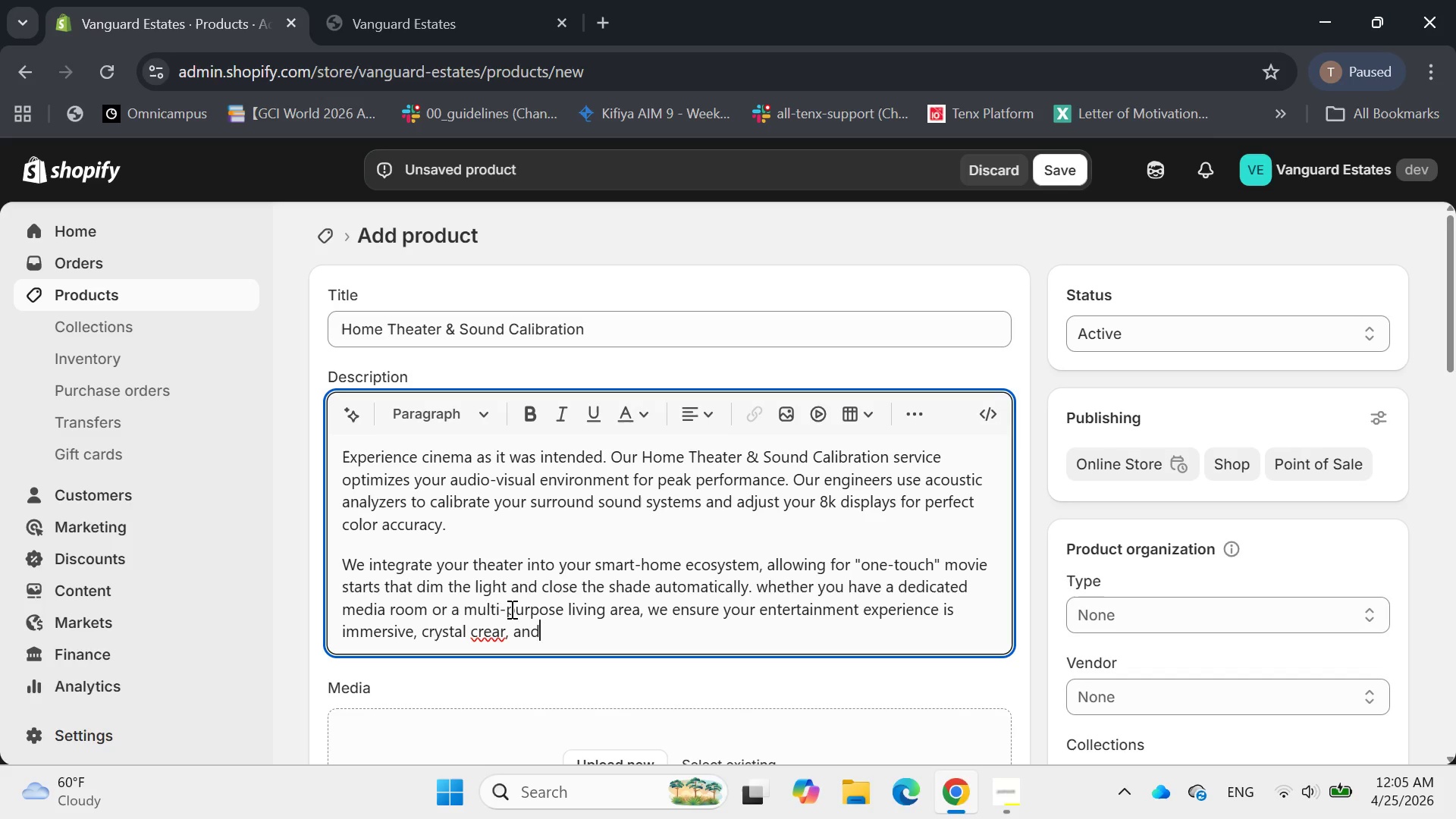 
key(ArrowLeft)
 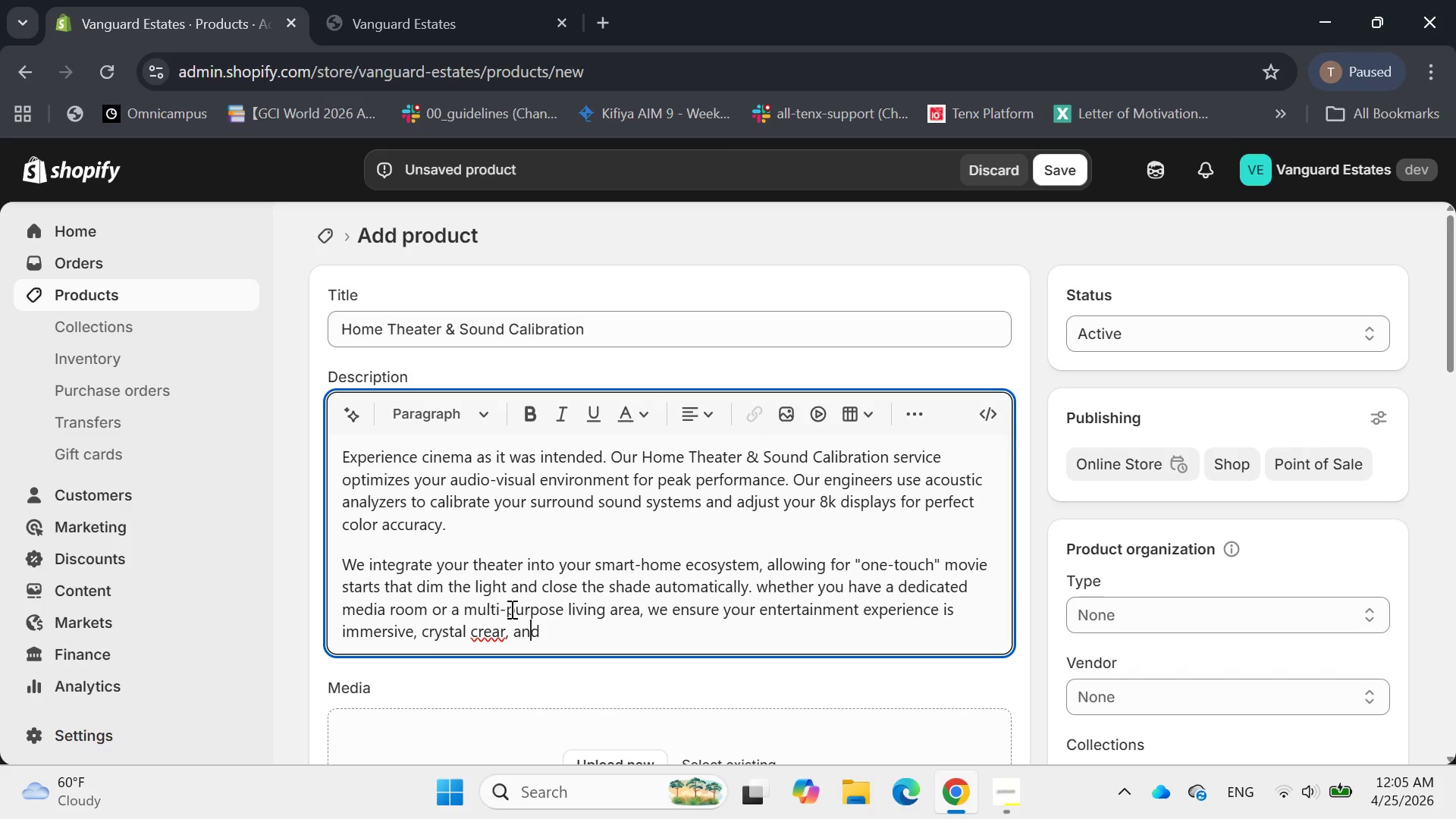 
key(ArrowLeft)
 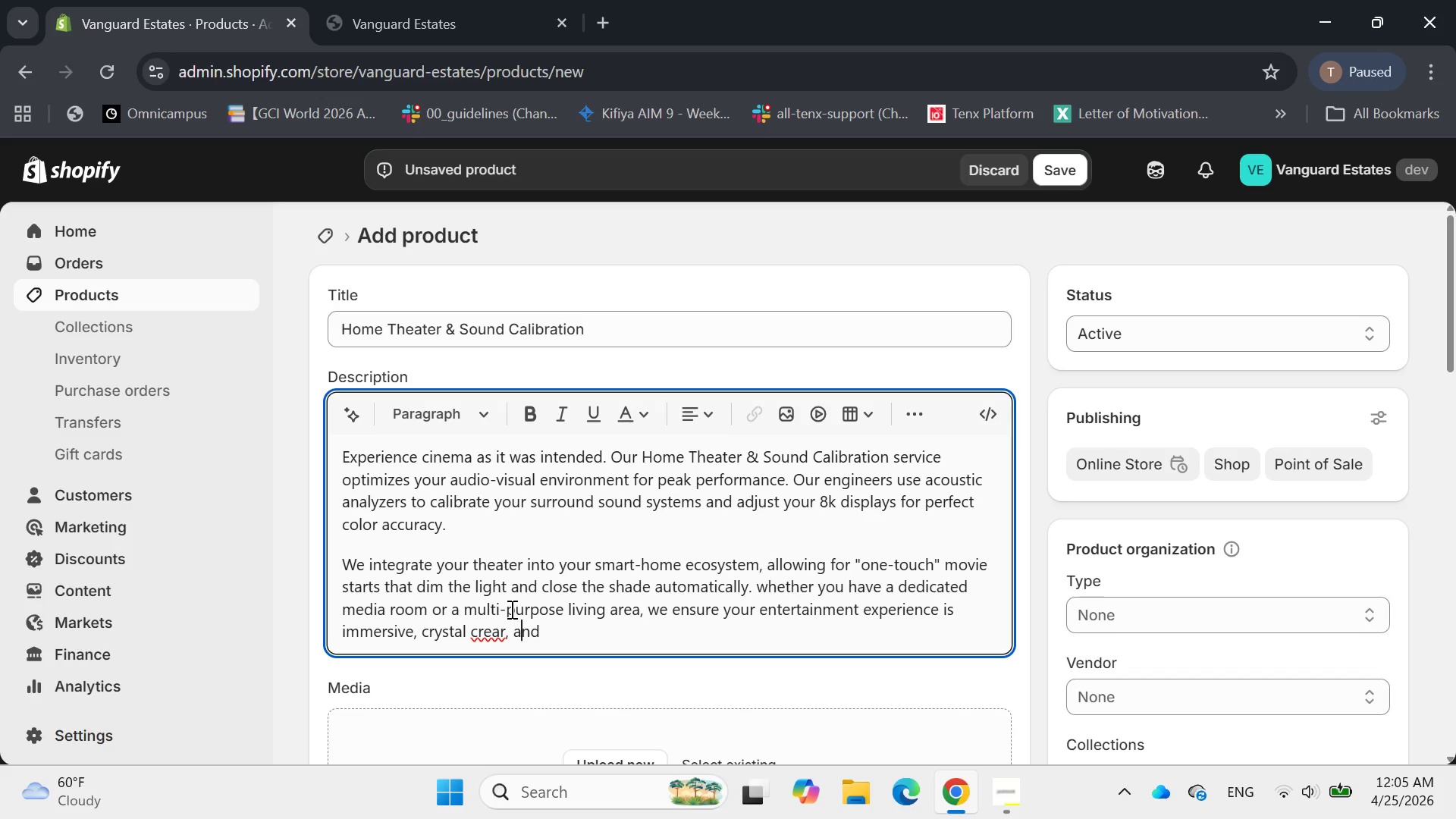 
key(ArrowLeft)
 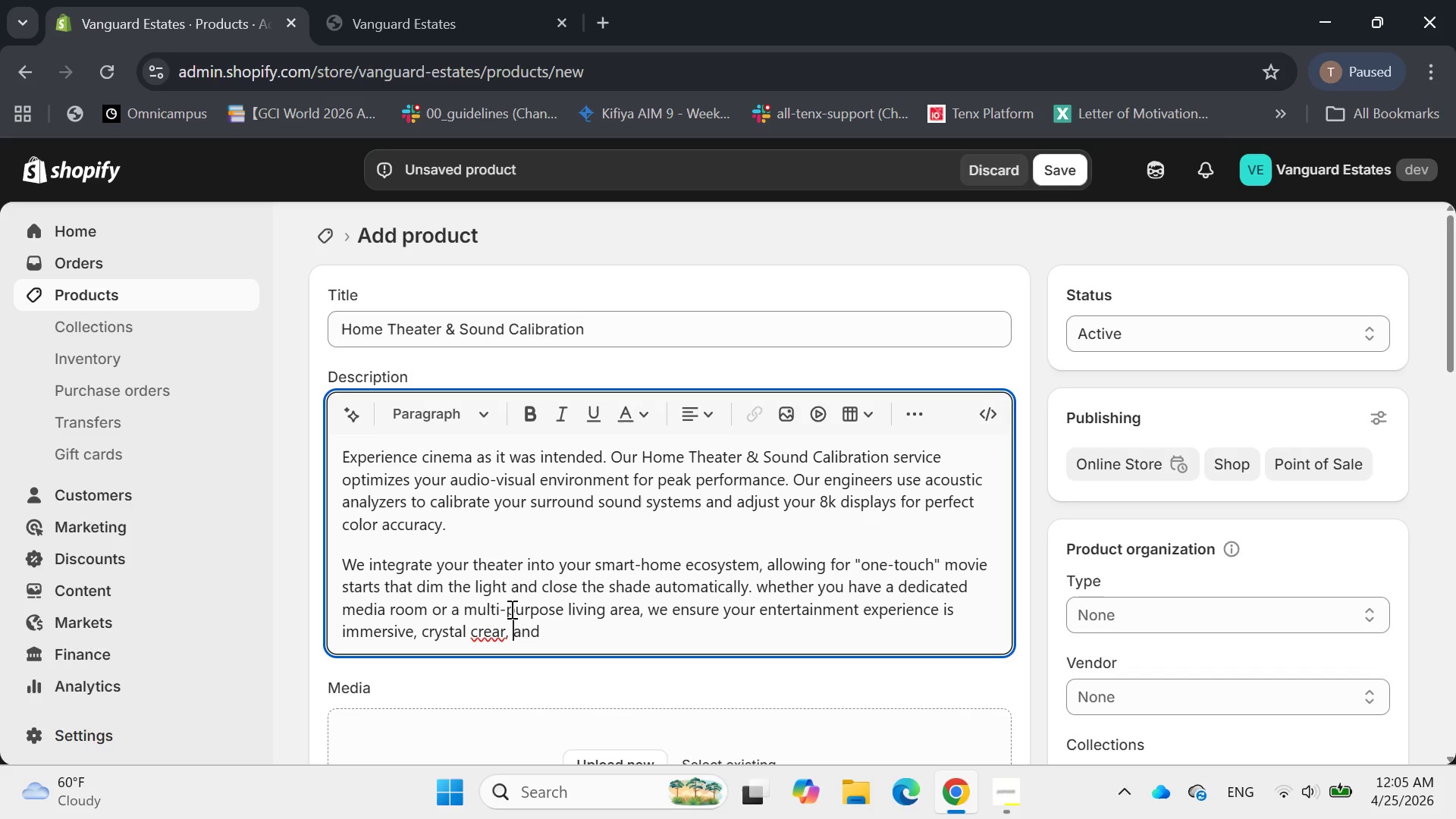 
key(ArrowLeft)
 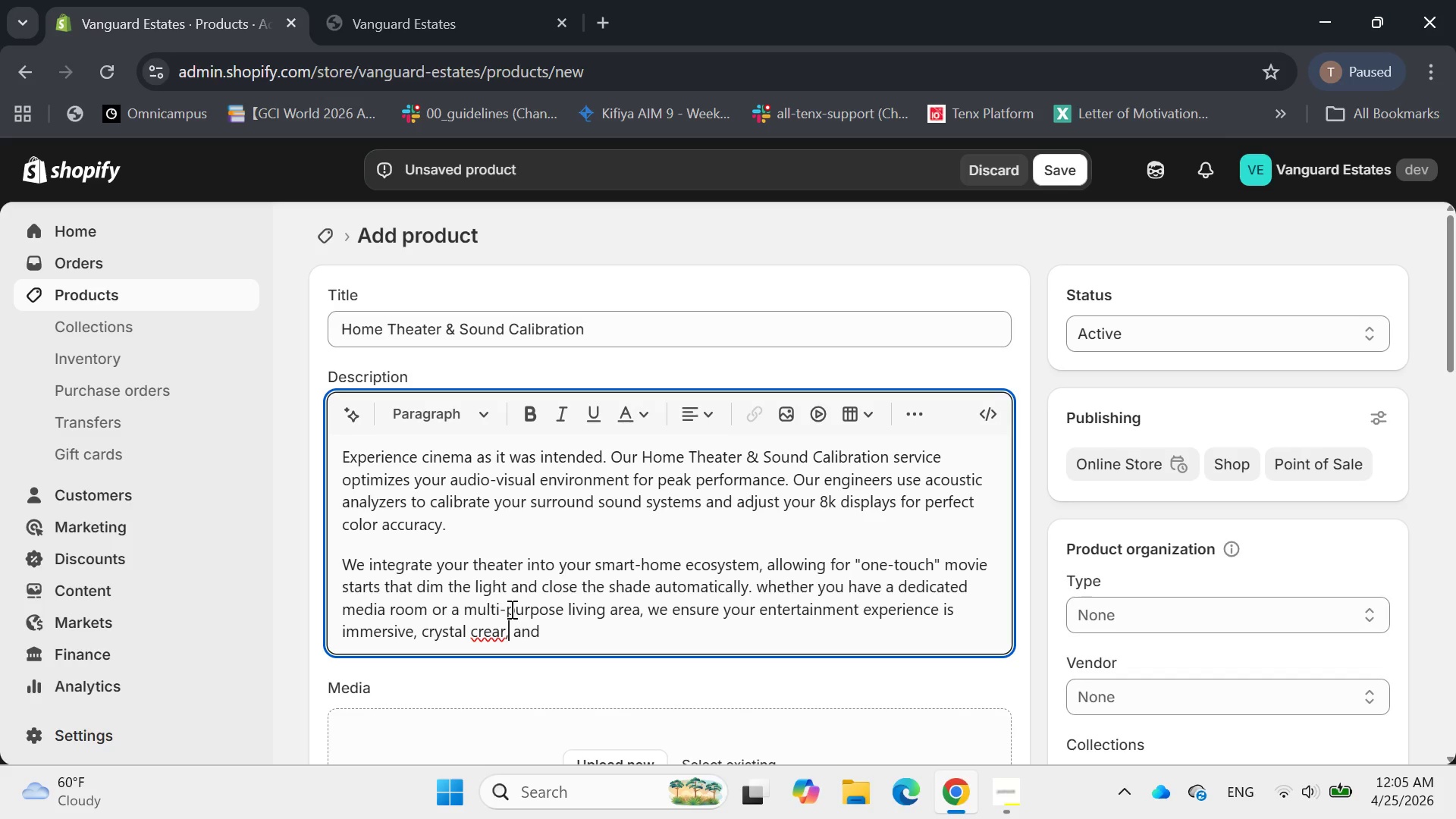 
key(ArrowLeft)
 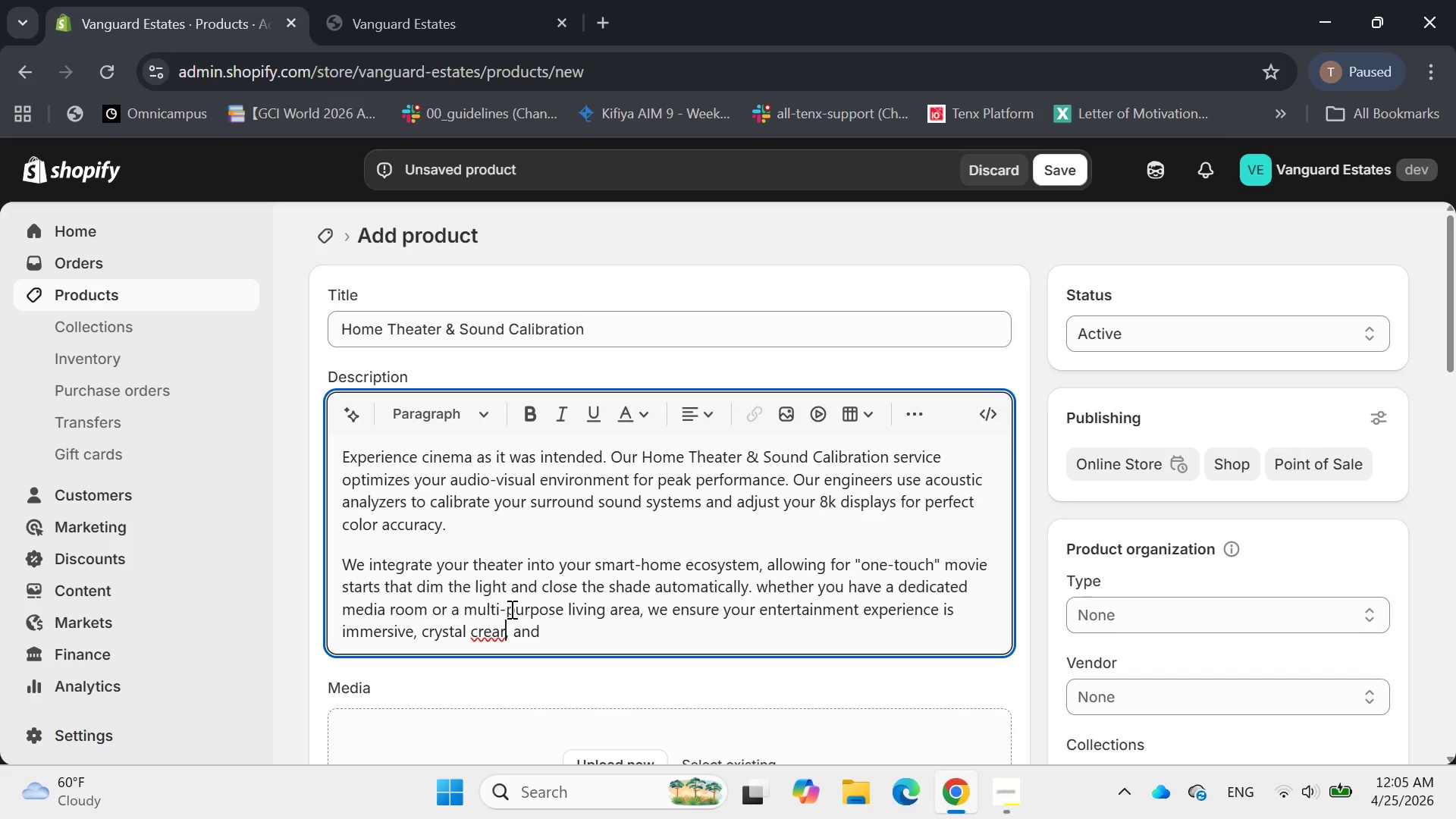 
key(ArrowLeft)
 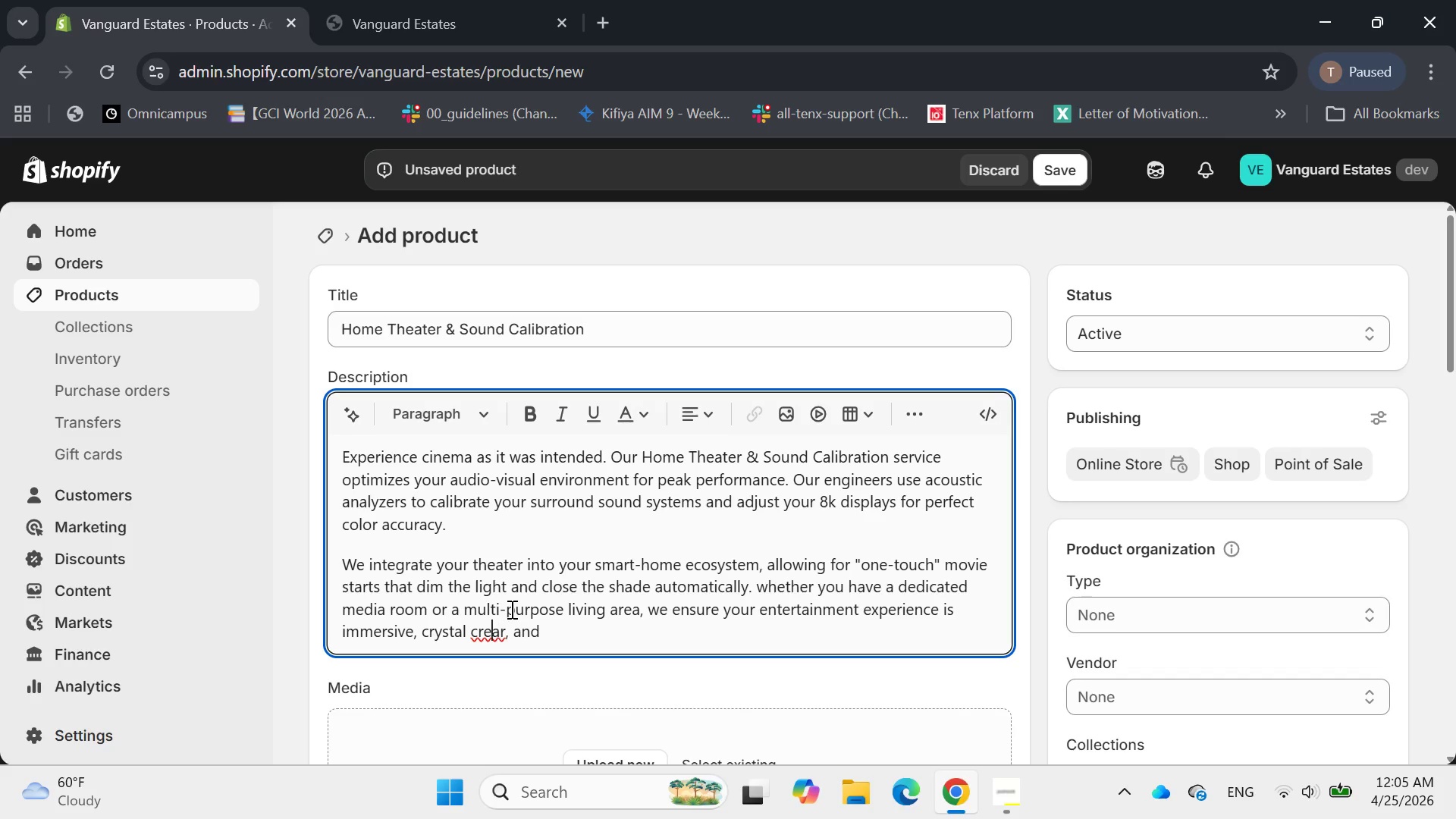 
key(ArrowLeft)
 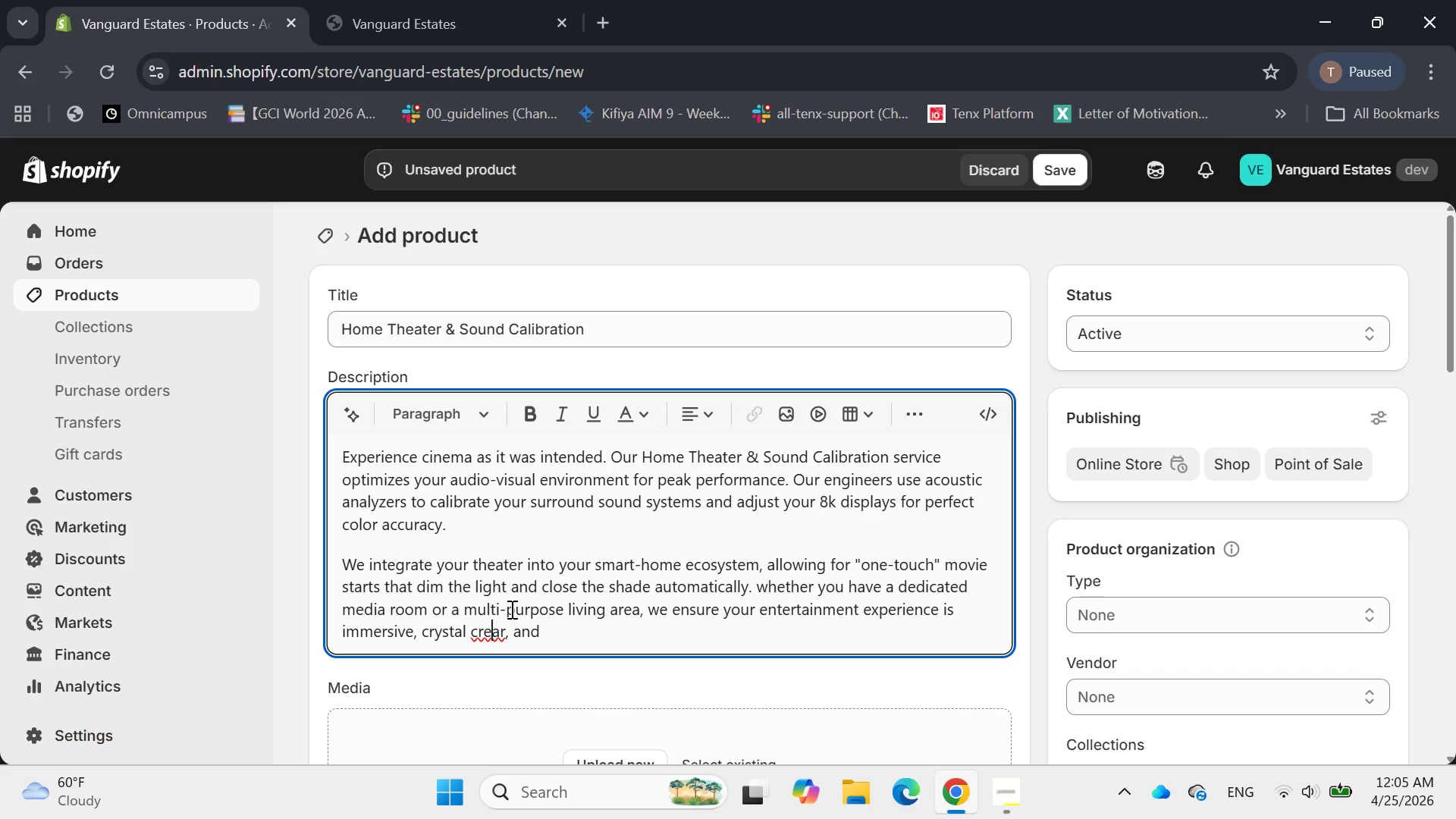 
key(ArrowLeft)
 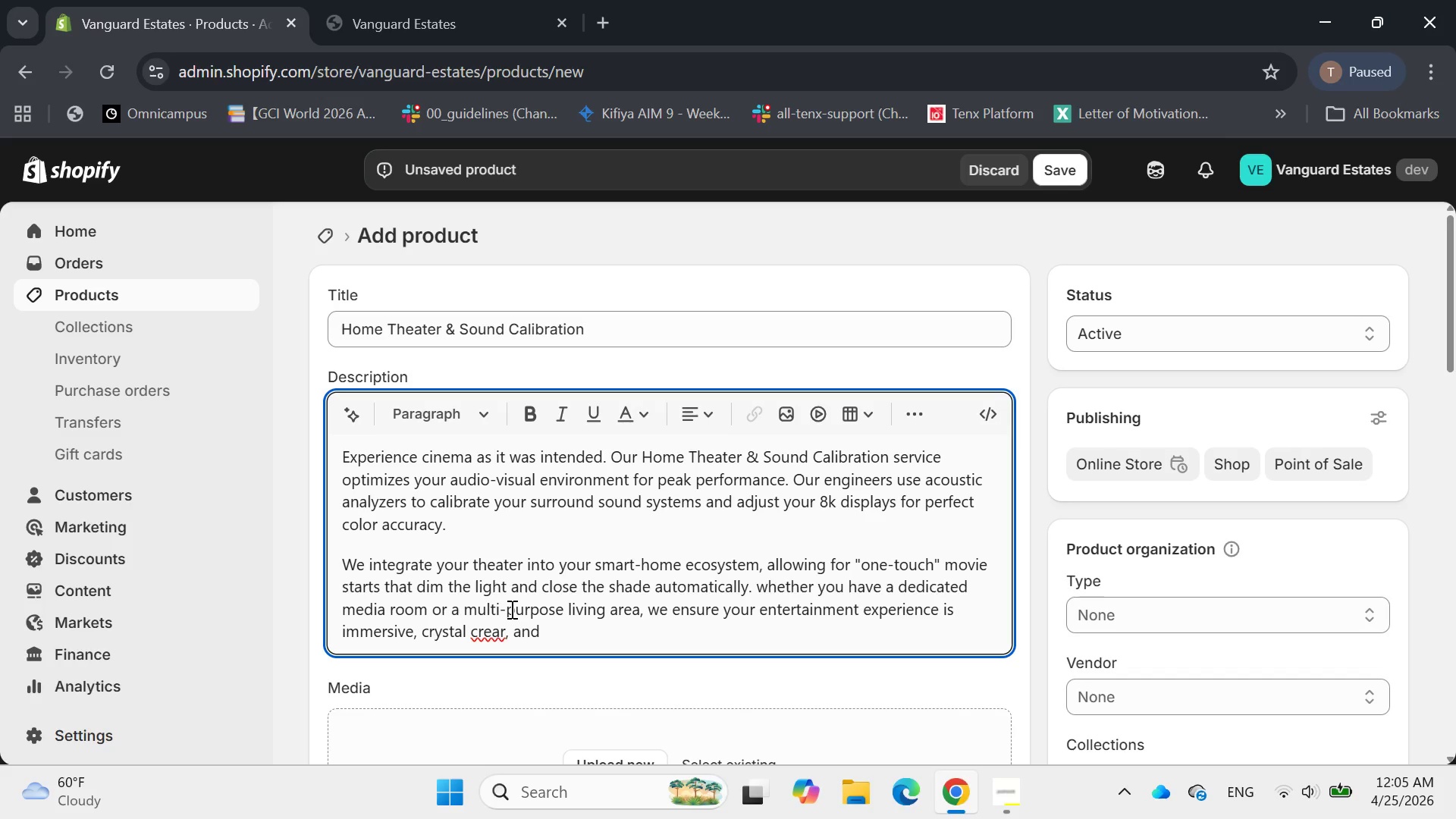 
key(Backspace)
 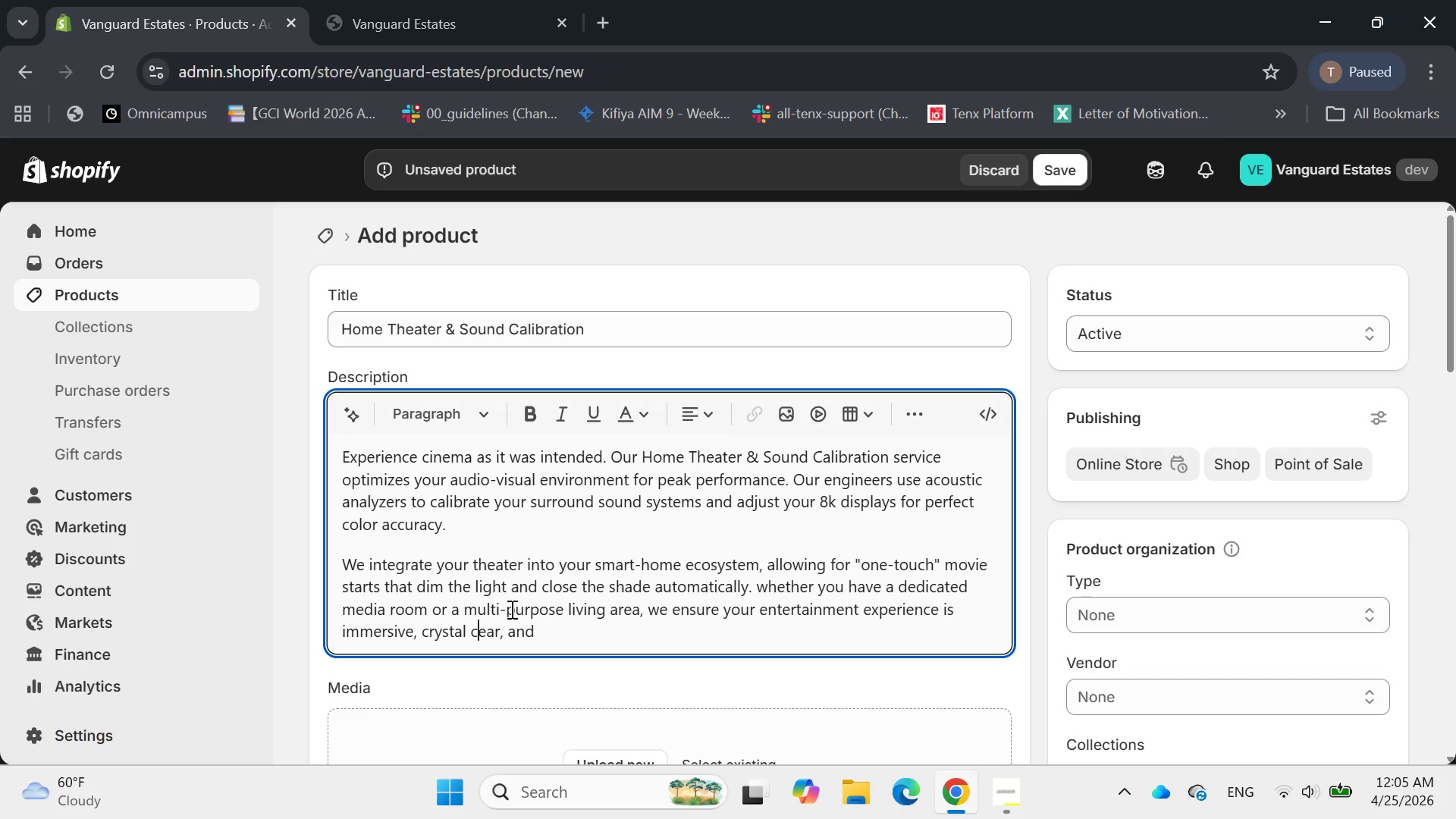 
key(L)
 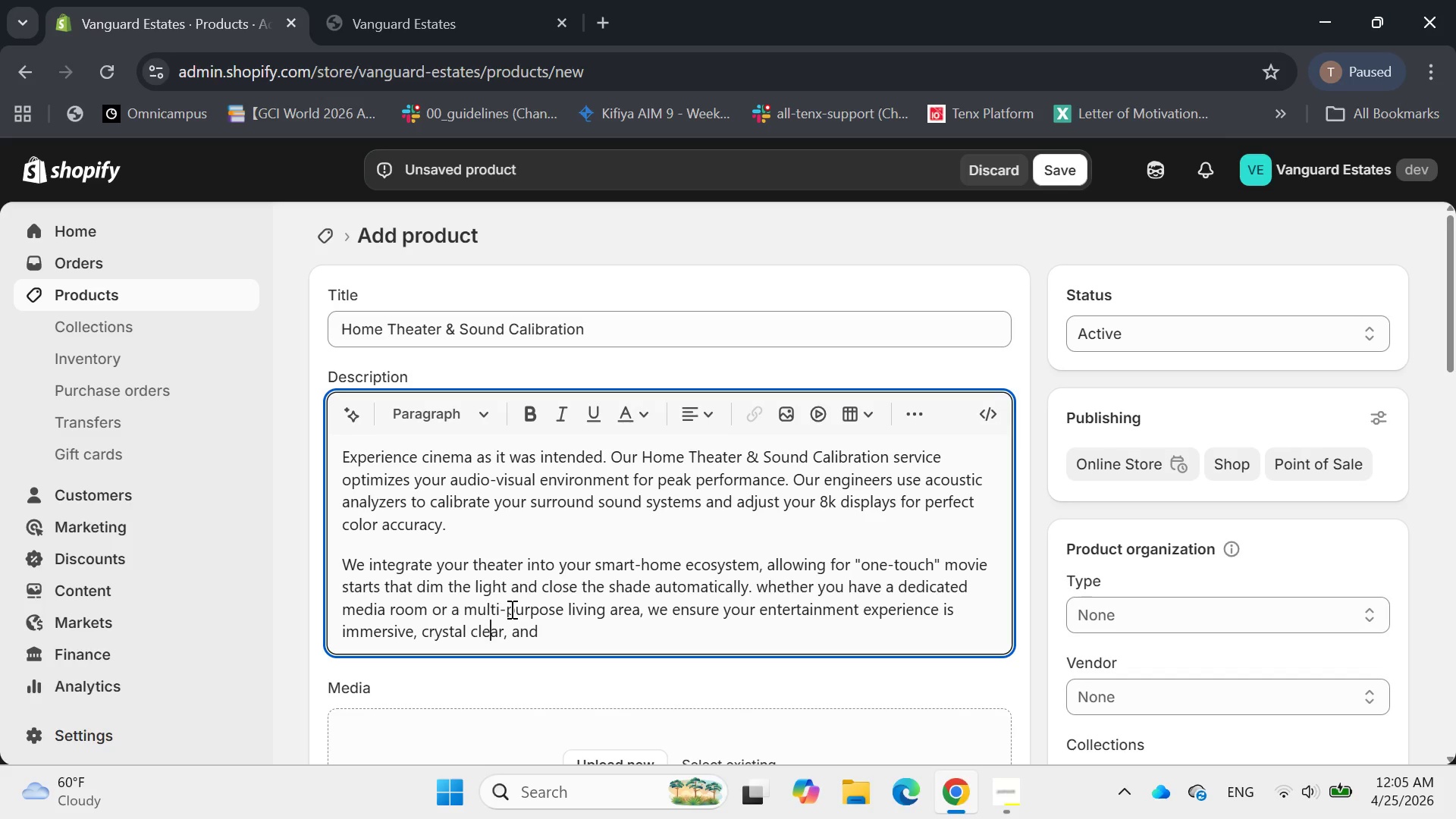 
hold_key(key=ArrowRight, duration=0.89)
 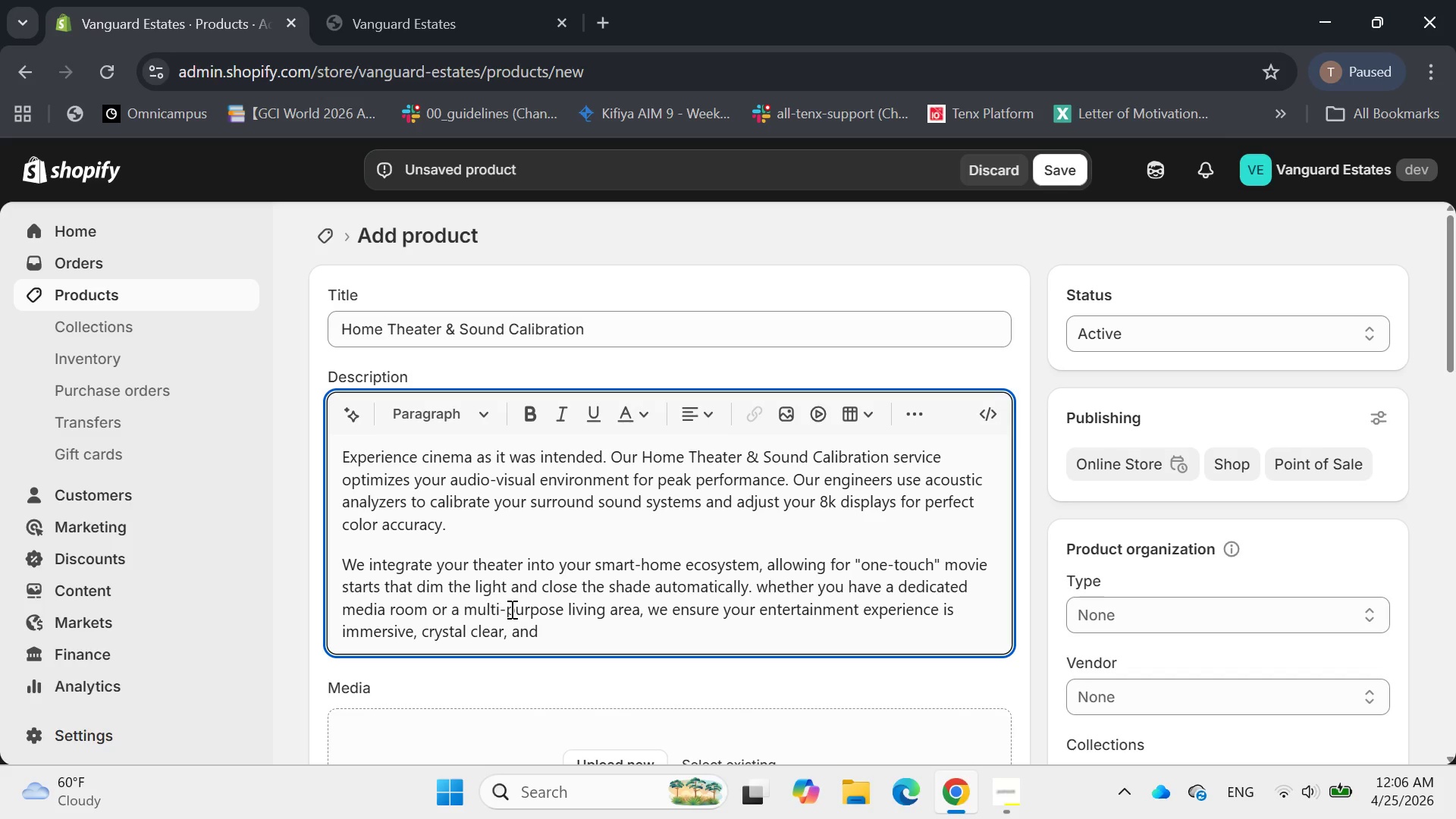 
type(effortless.)
 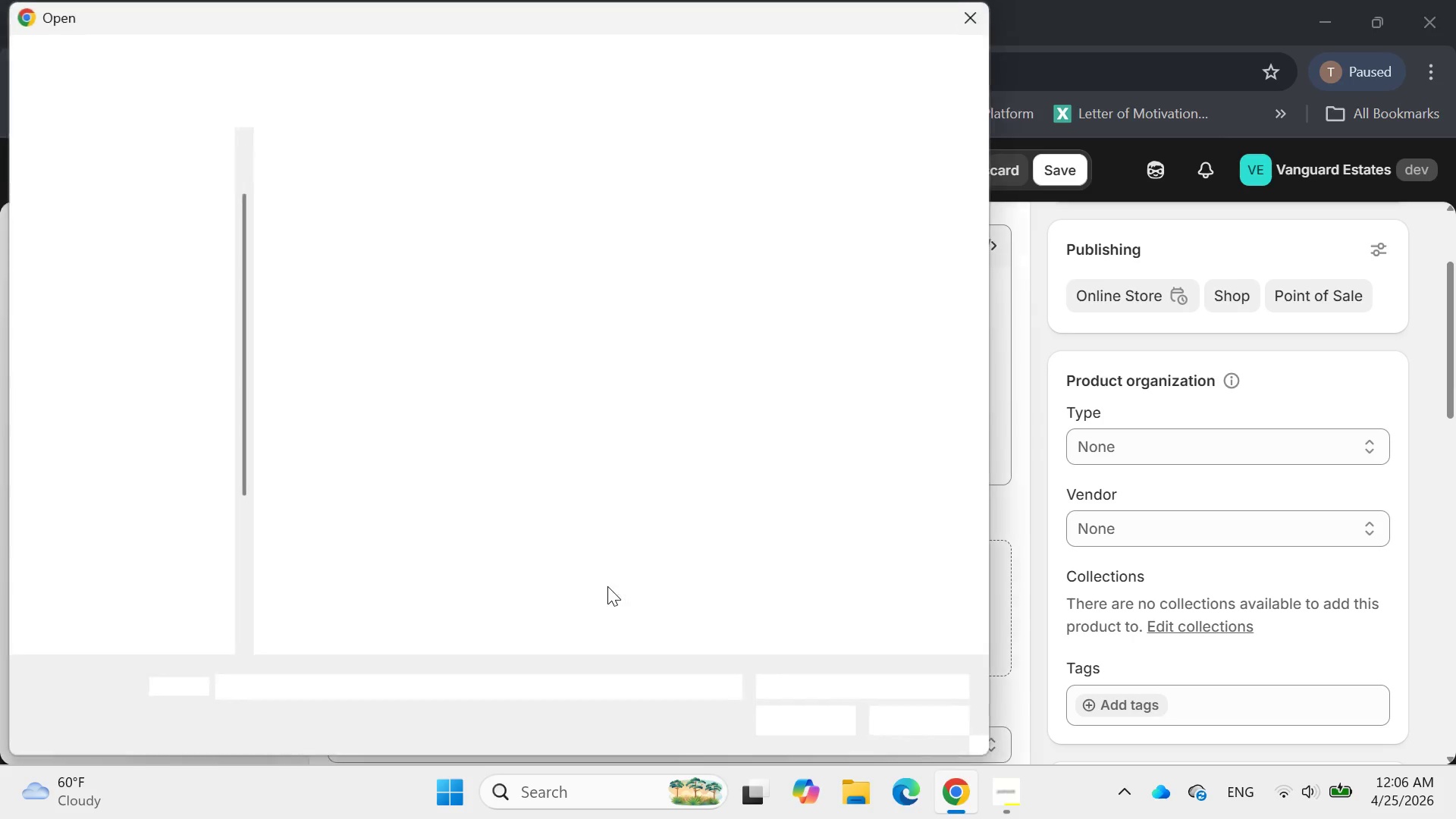 
wait(5.78)
 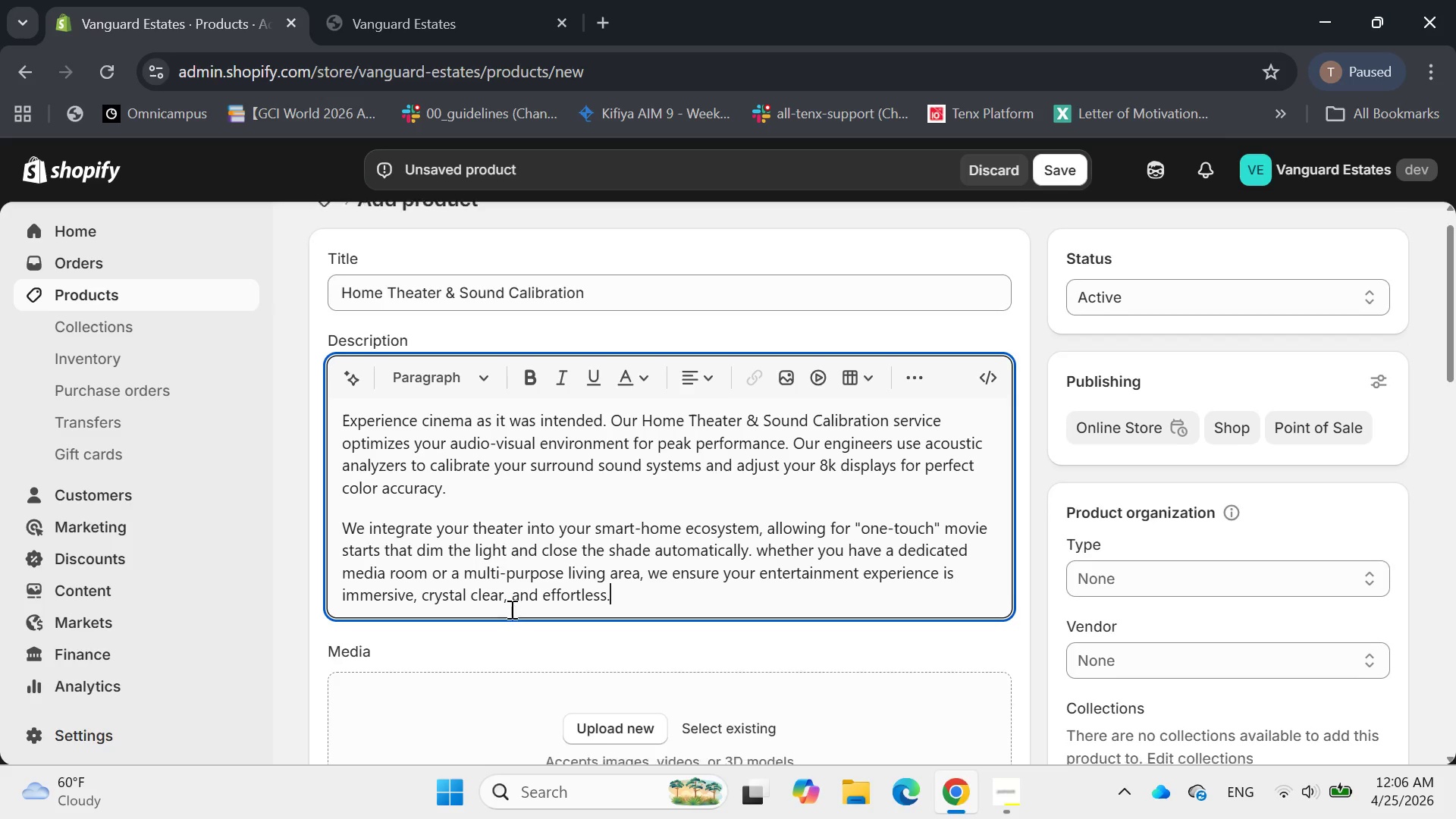 
left_click([460, 171])